 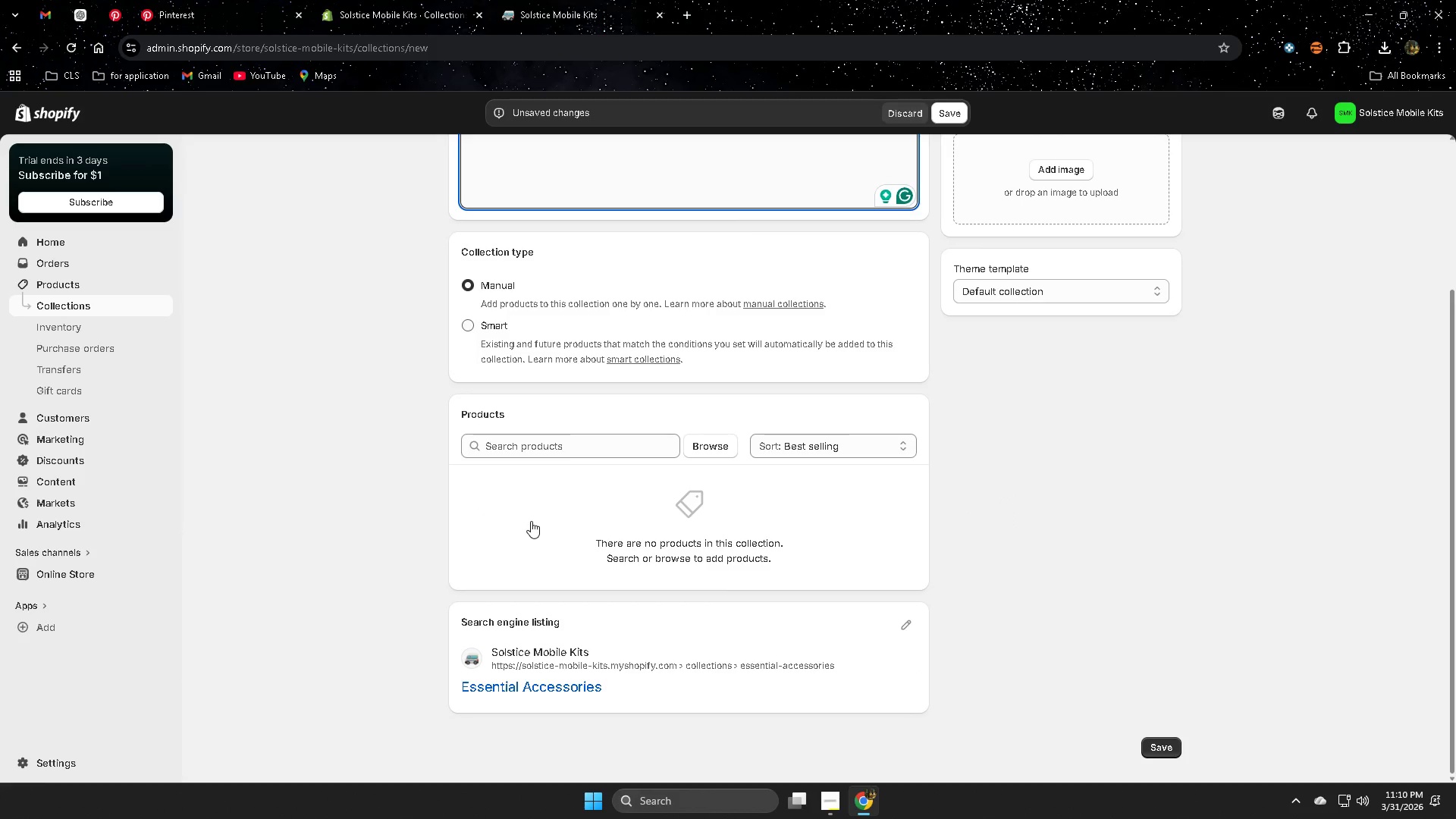 
scroll: coordinate [531, 521], scroll_direction: up, amount: 4.0
 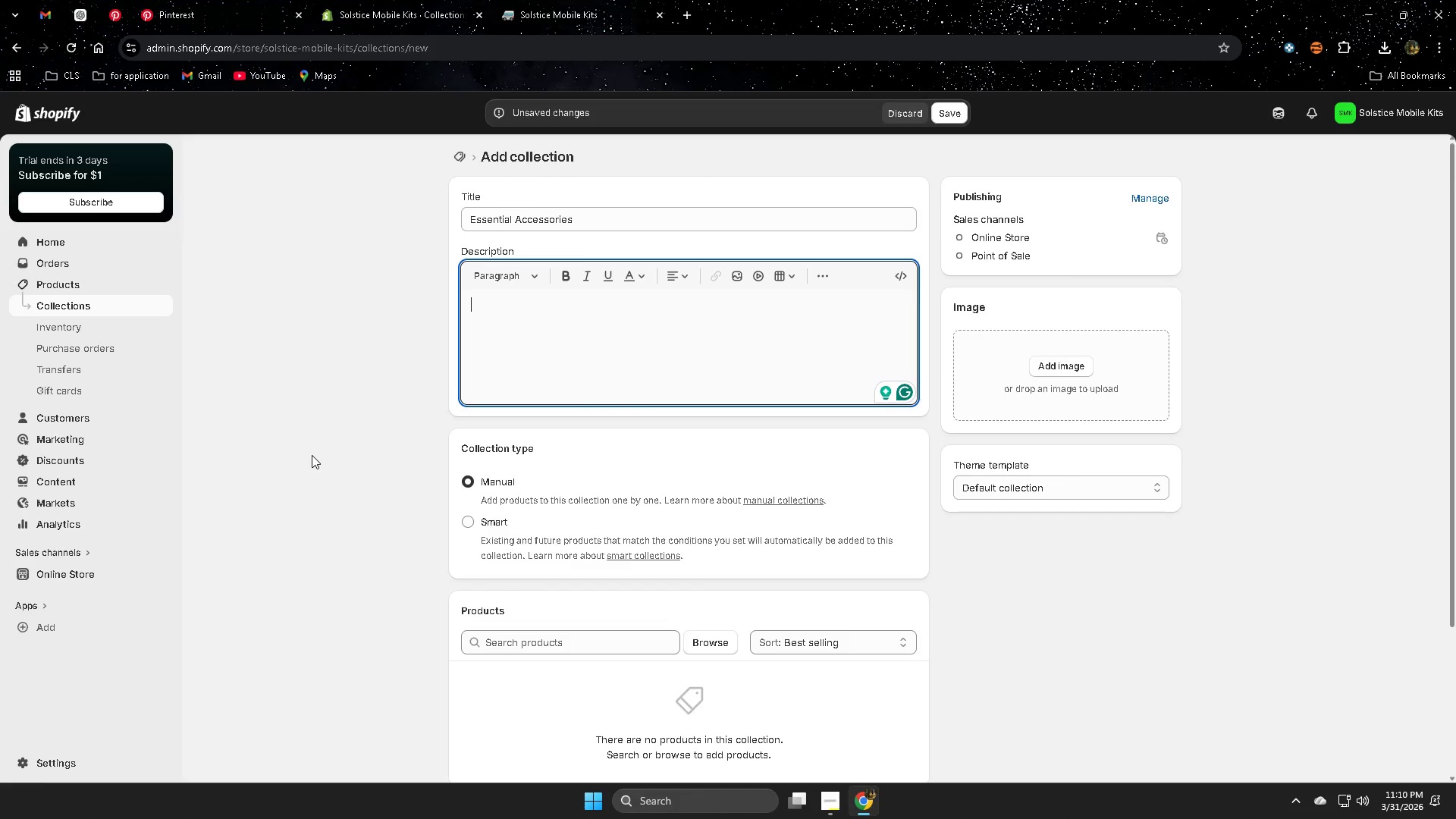 
left_click([464, 525])
 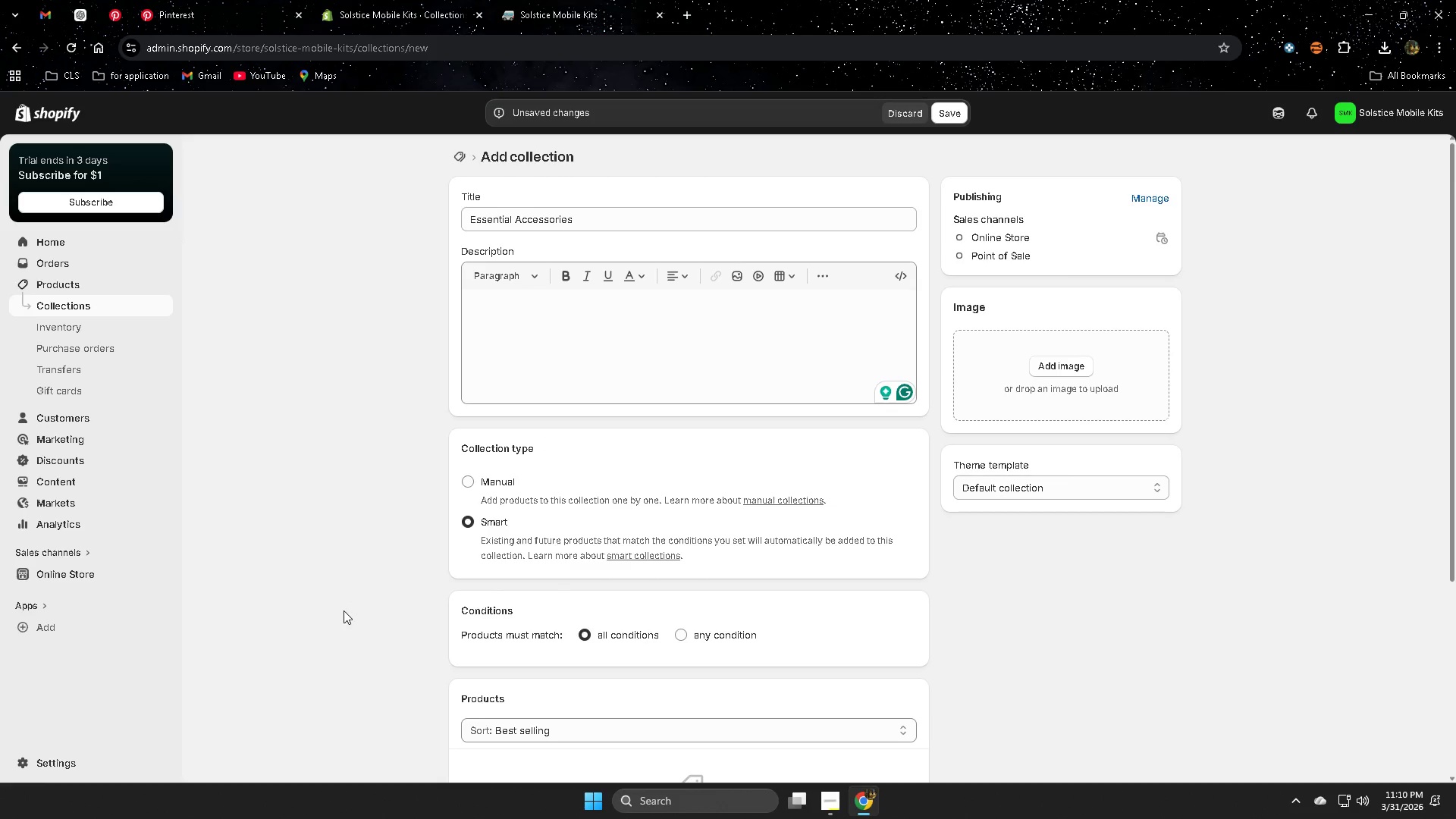 
scroll: coordinate [344, 610], scroll_direction: down, amount: 2.0
 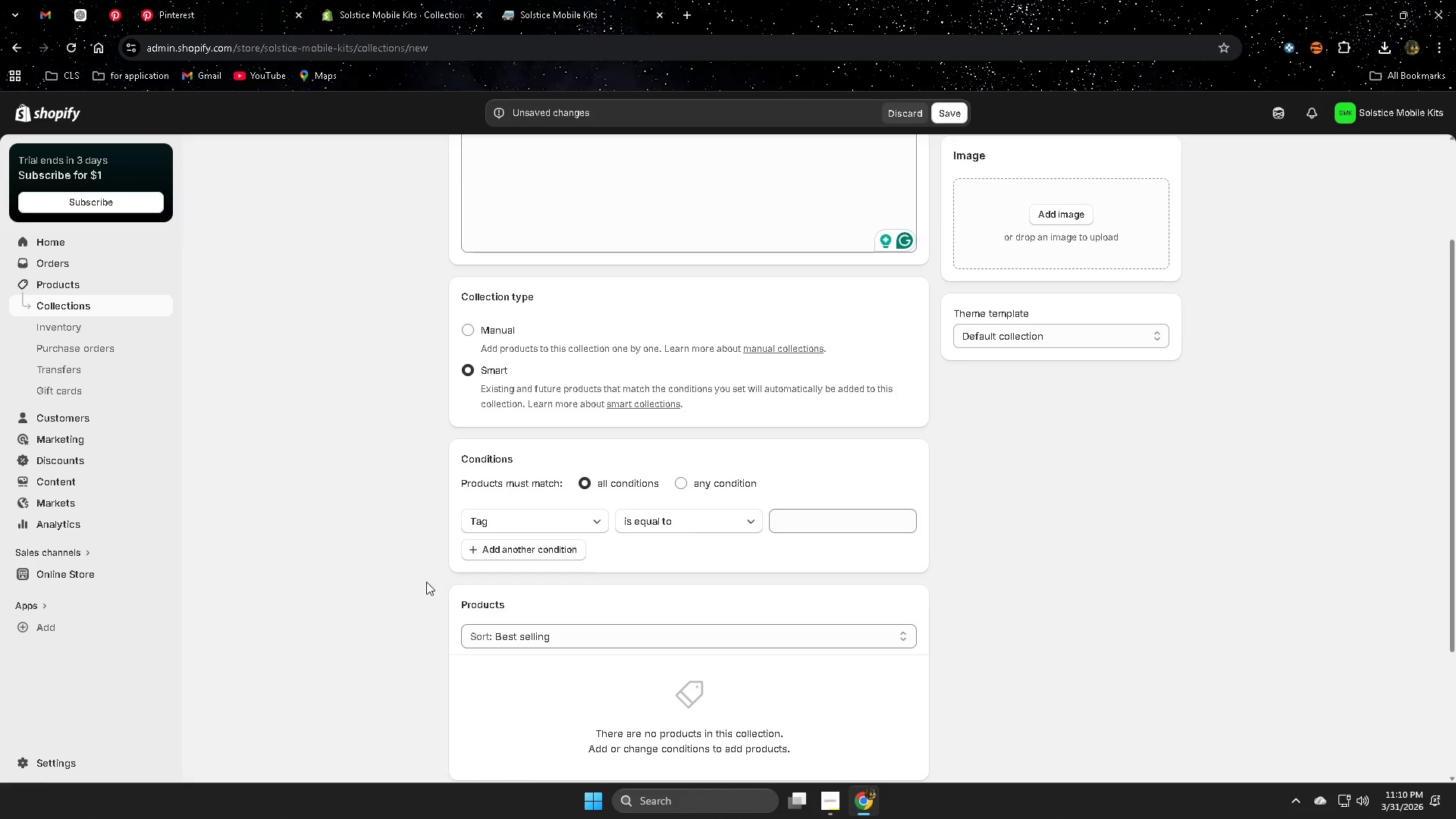 
left_click([469, 333])
 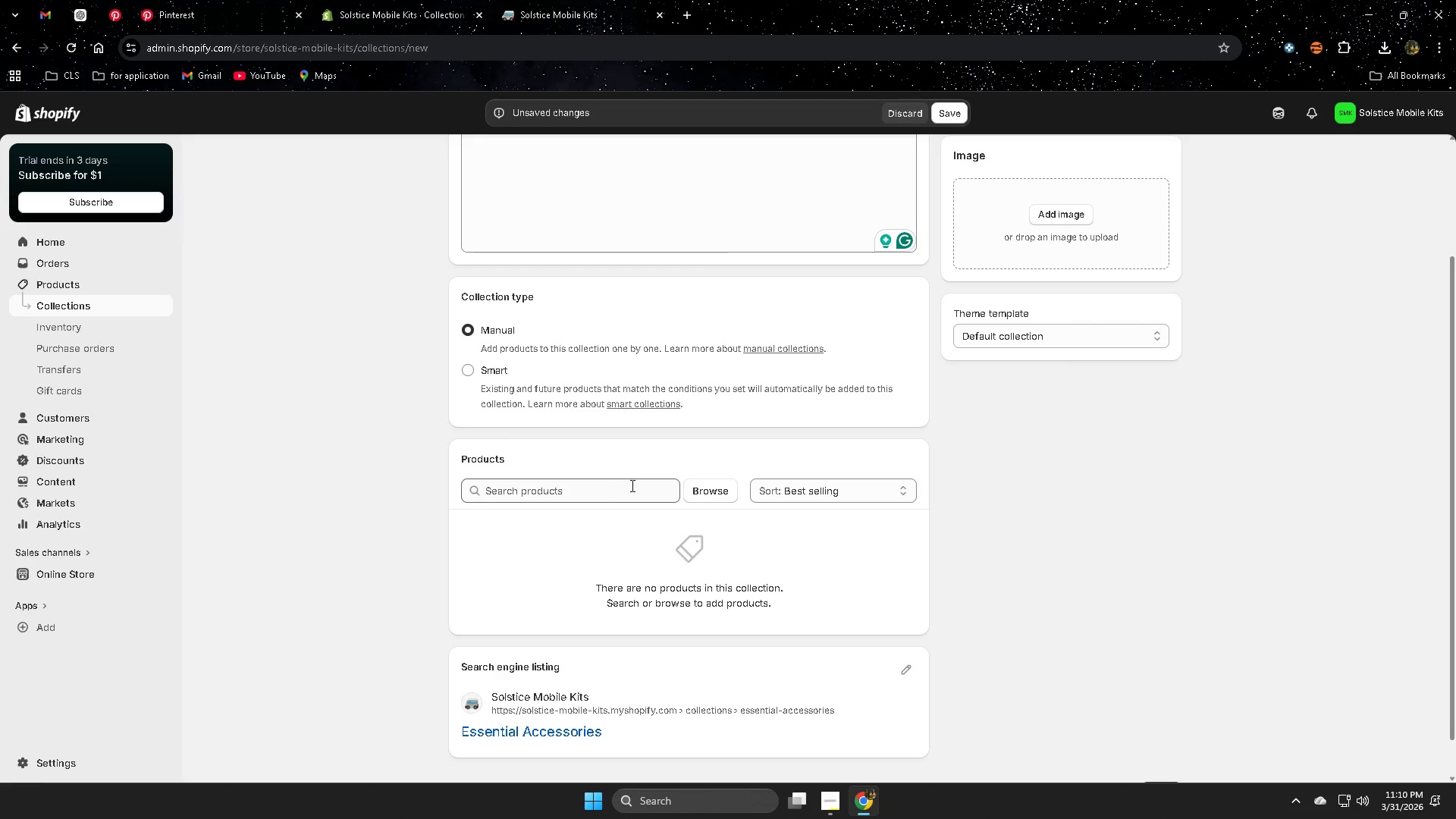 
left_click([695, 496])
 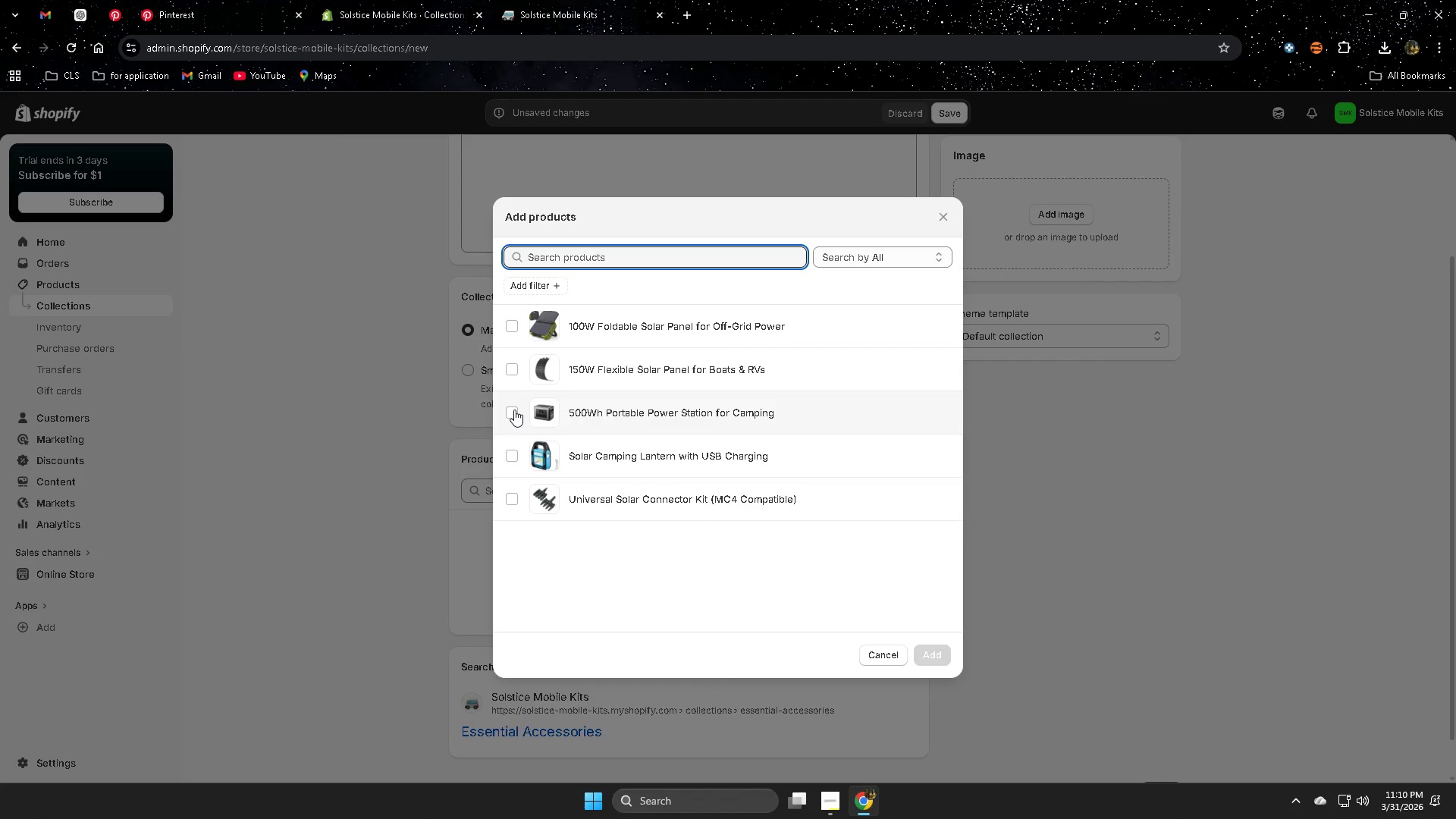 
left_click([514, 410])
 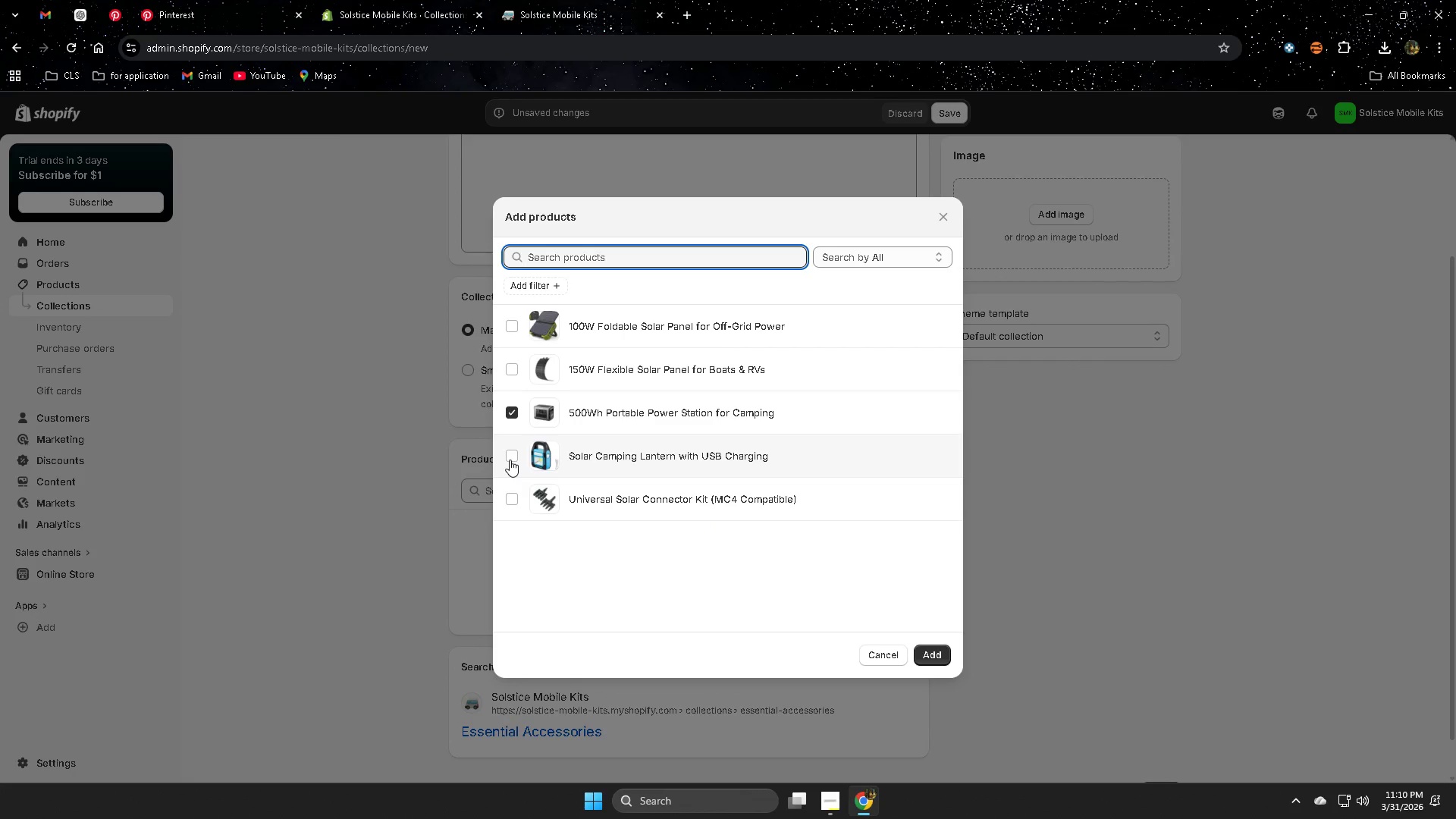 
left_click([510, 460])
 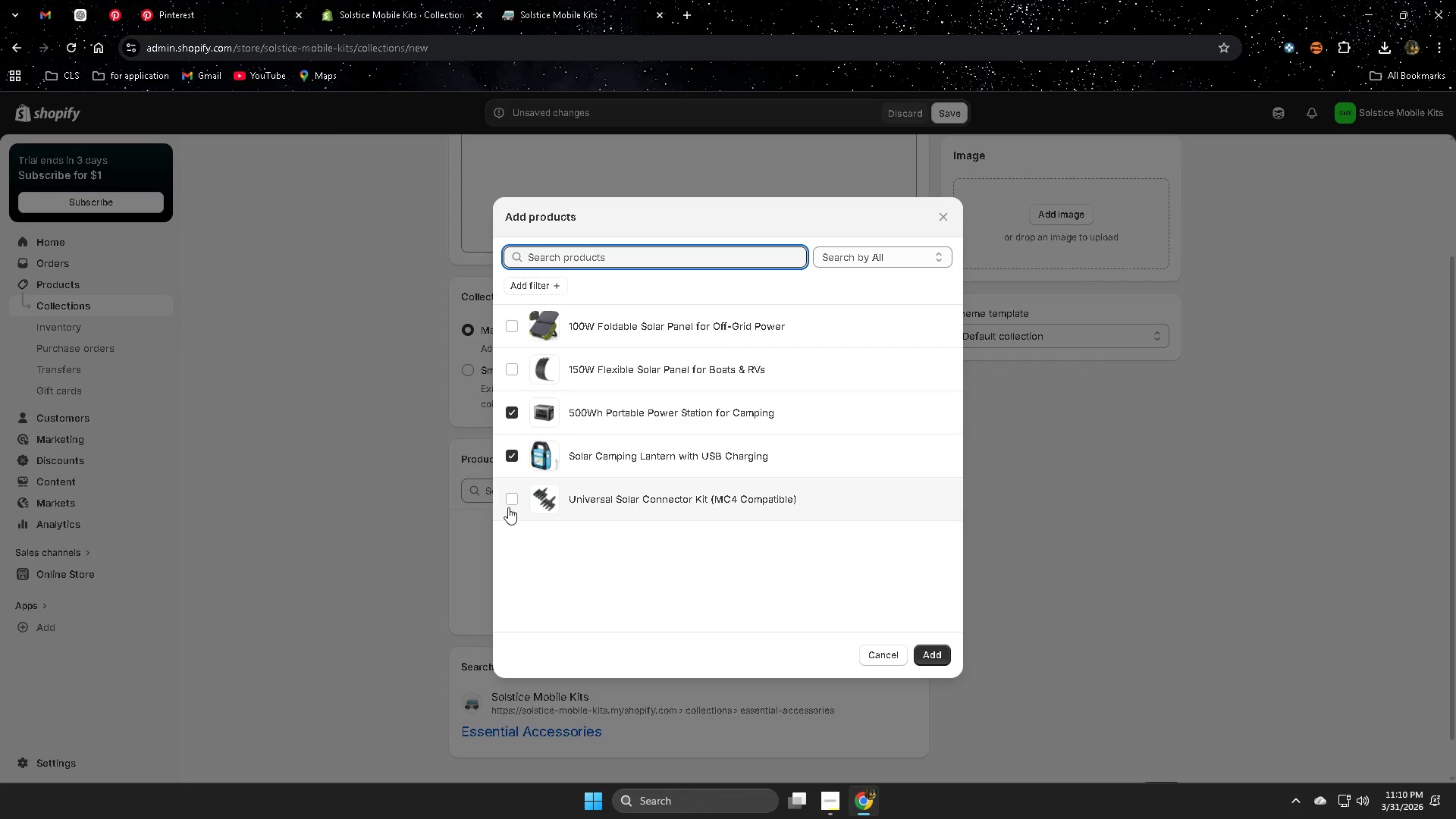 
left_click([510, 504])
 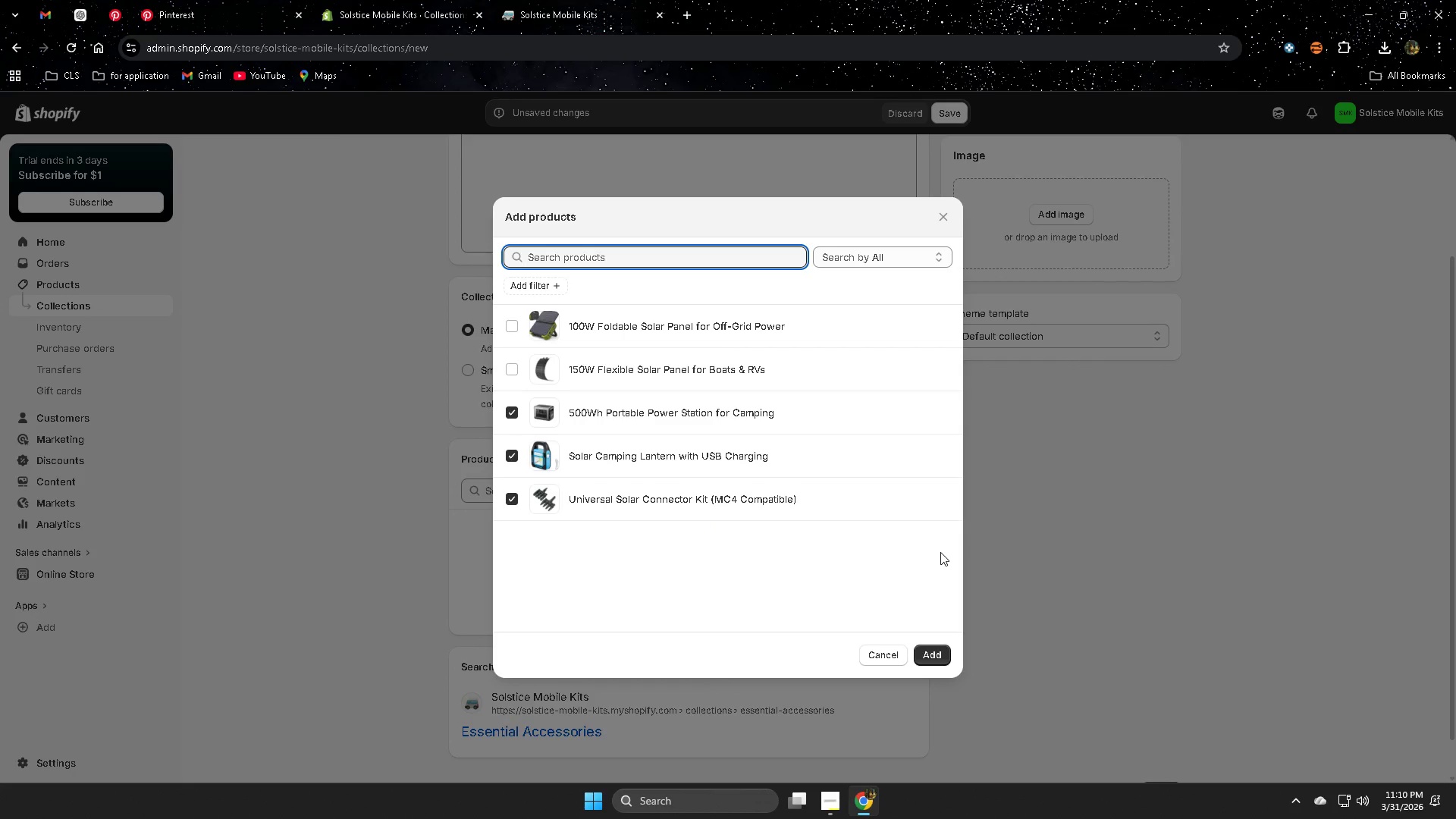 
wait(13.5)
 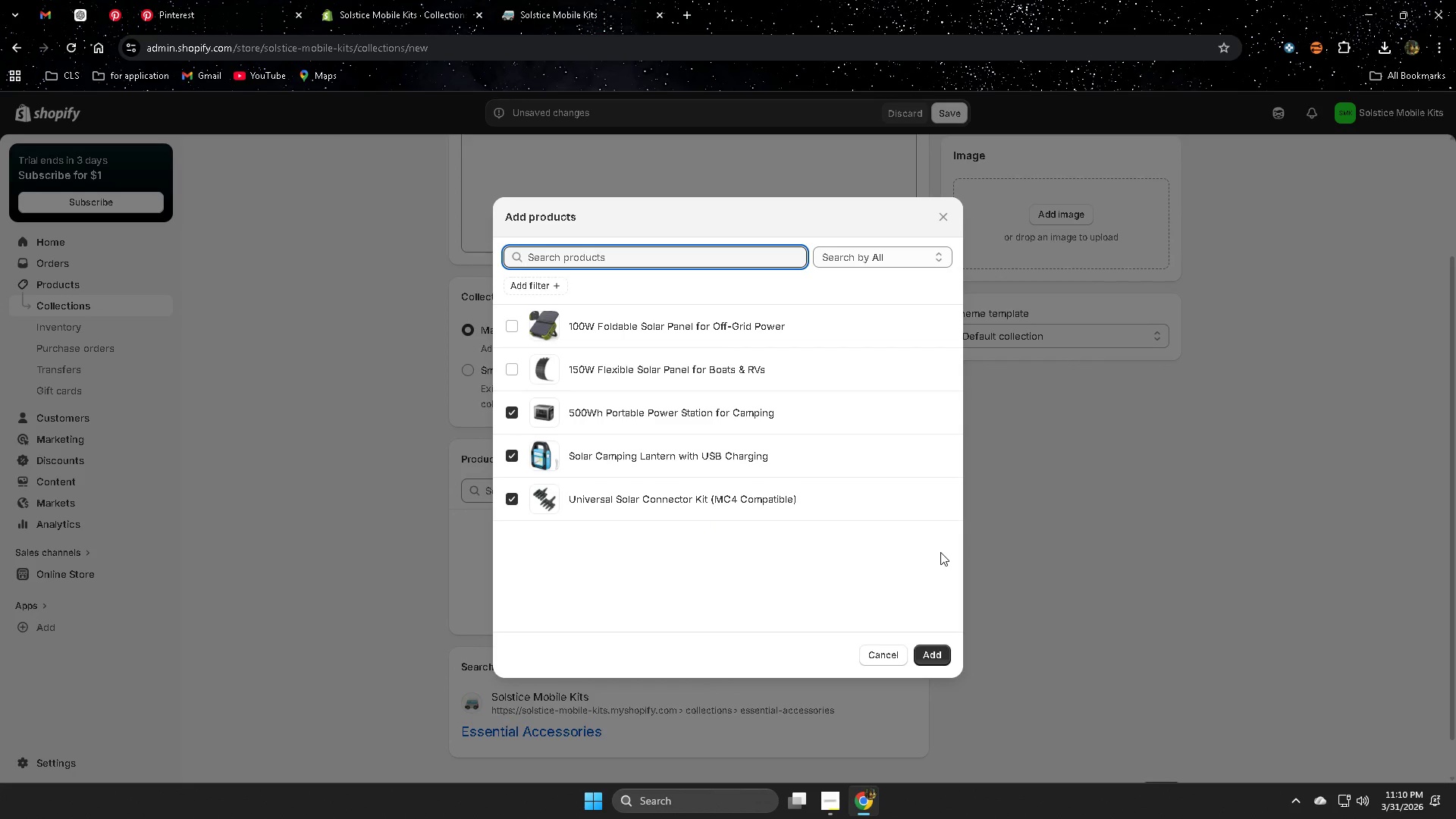 
left_click([926, 650])
 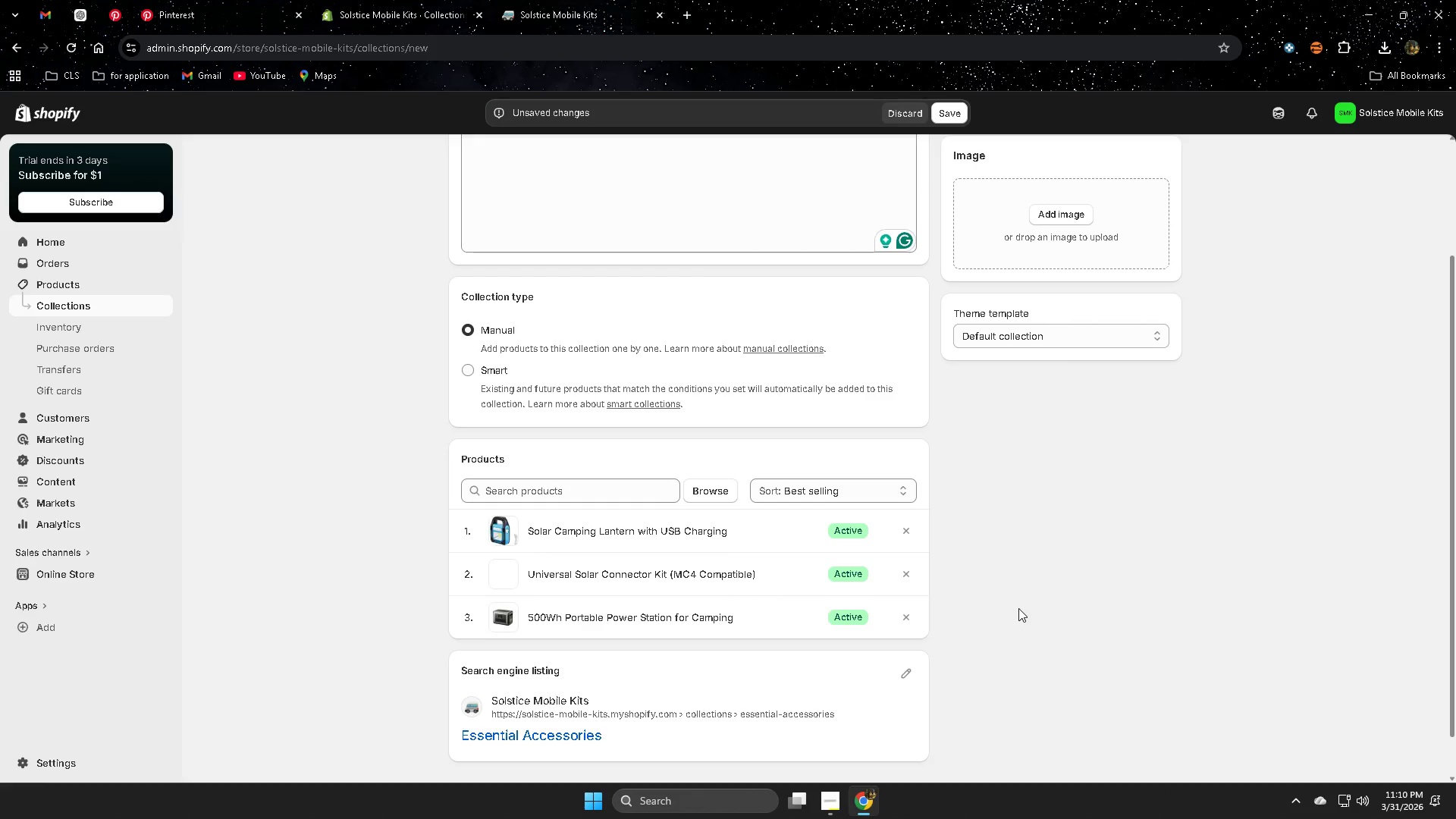 
scroll: coordinate [1018, 608], scroll_direction: up, amount: 2.0
 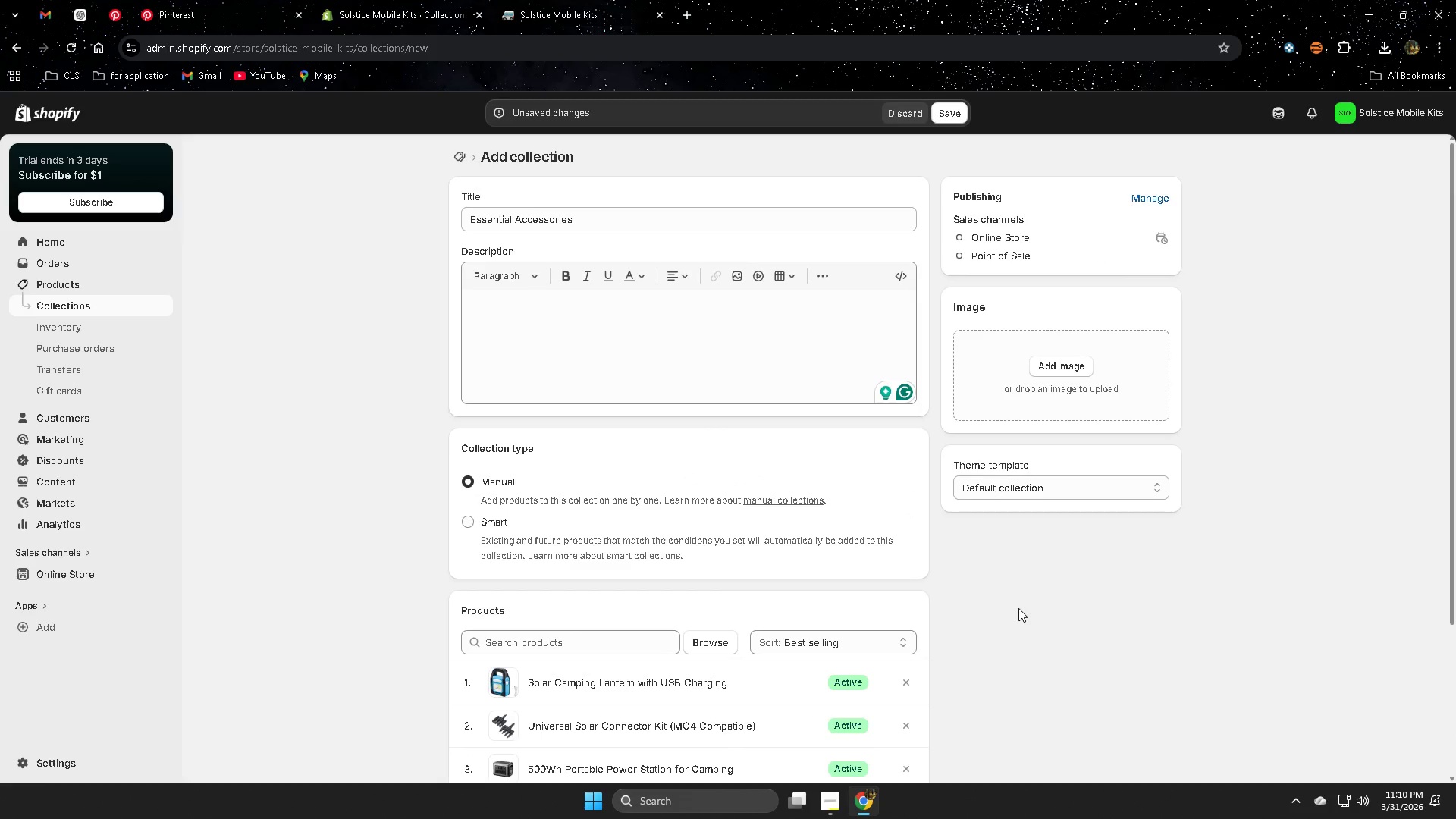 
scroll: coordinate [1018, 608], scroll_direction: down, amount: 2.0
 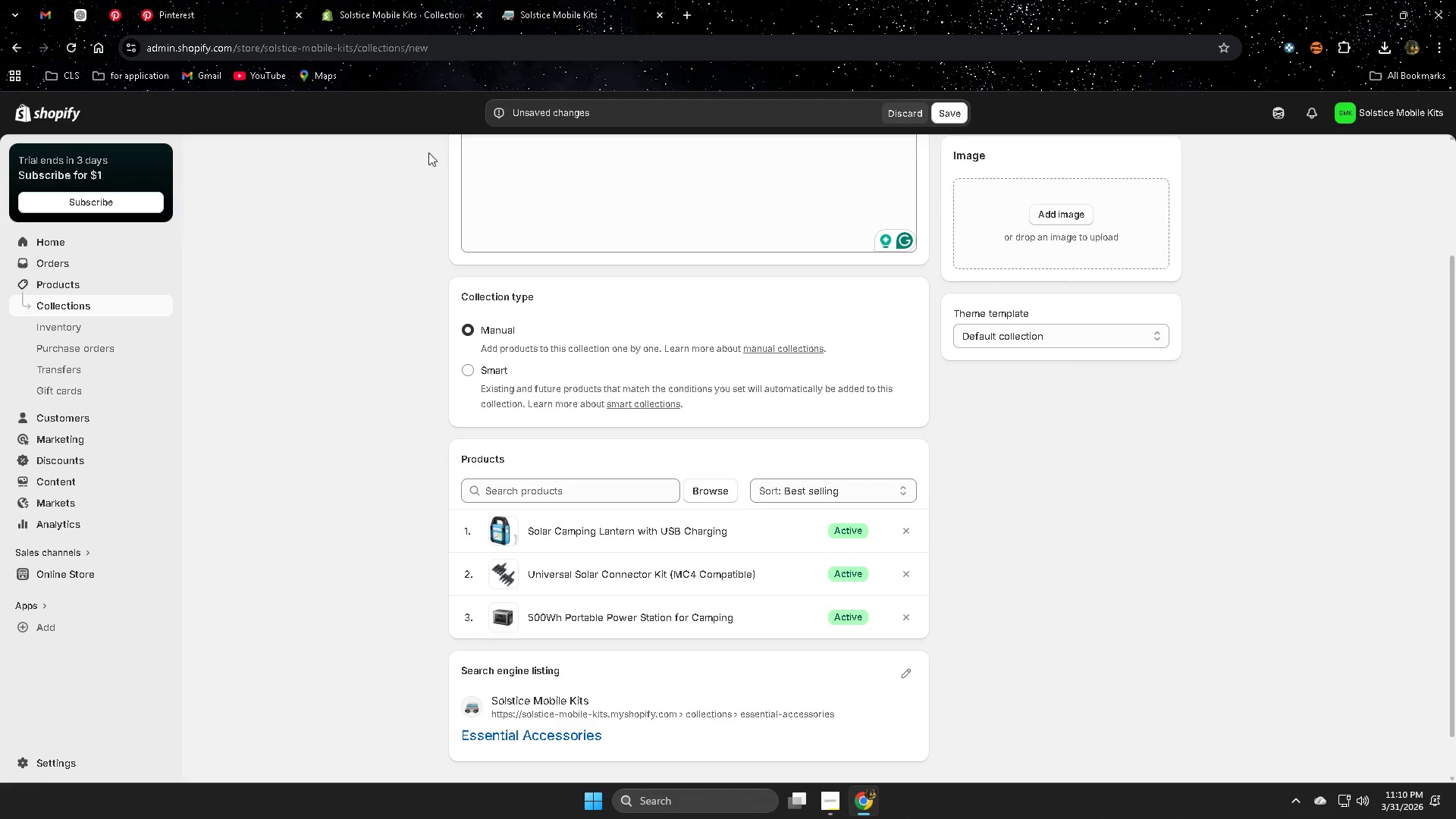 
left_click([85, 14])
 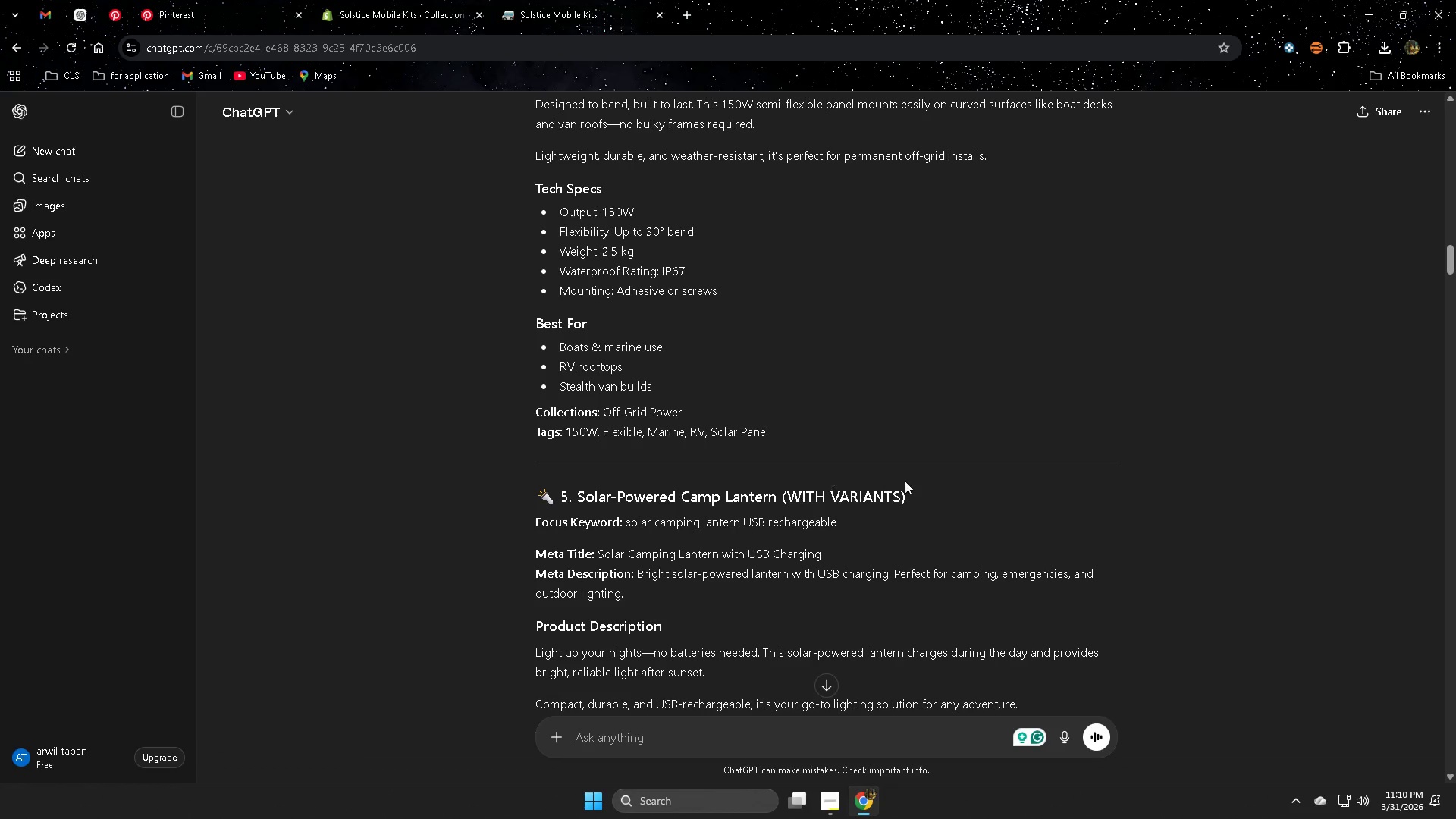 
scroll: coordinate [955, 505], scroll_direction: down, amount: 4.0
 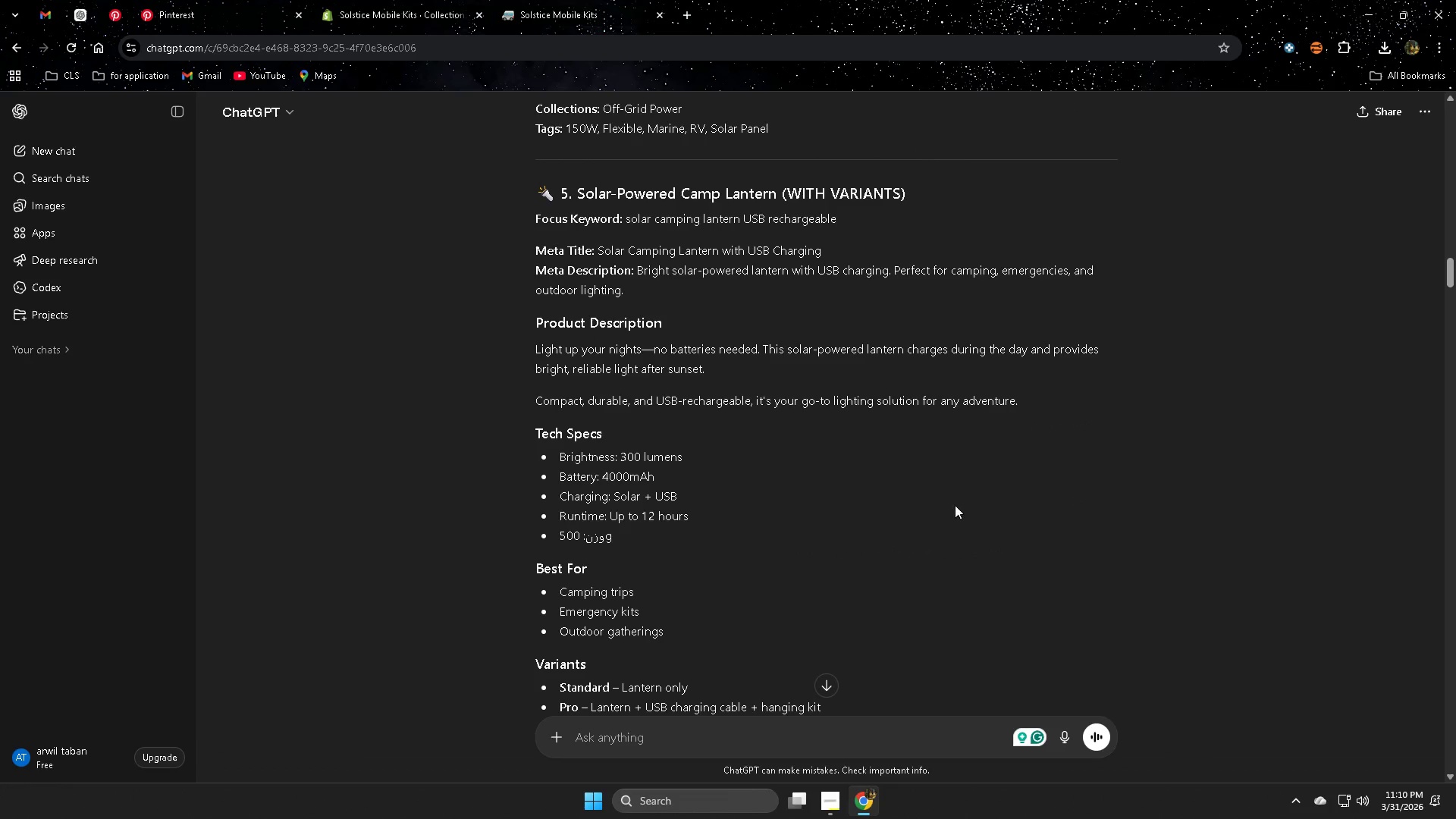 
scroll: coordinate [955, 505], scroll_direction: up, amount: 1.0
 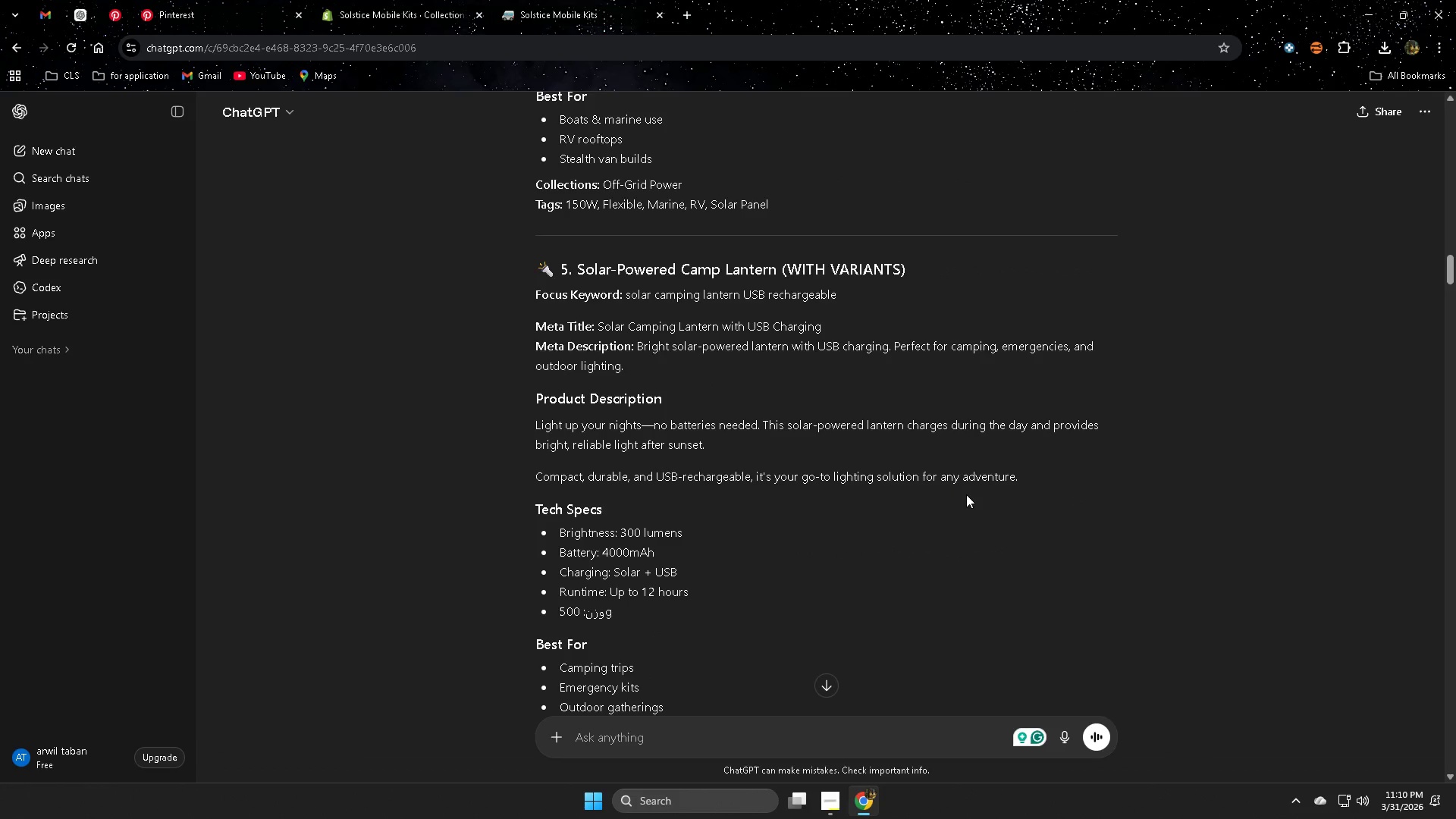 
scroll: coordinate [965, 495], scroll_direction: down, amount: 3.0
 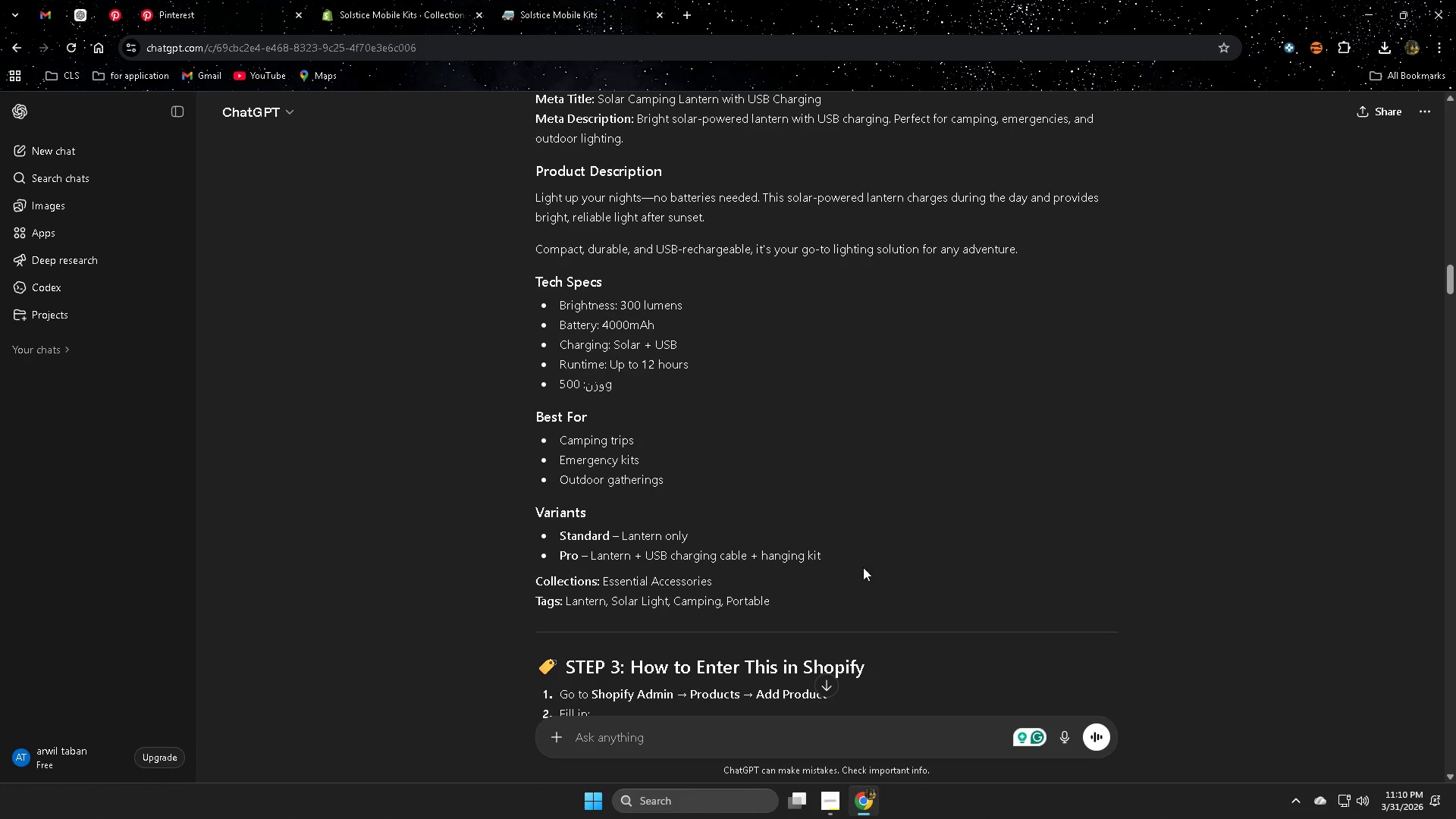 
scroll: coordinate [830, 543], scroll_direction: up, amount: 10.0
 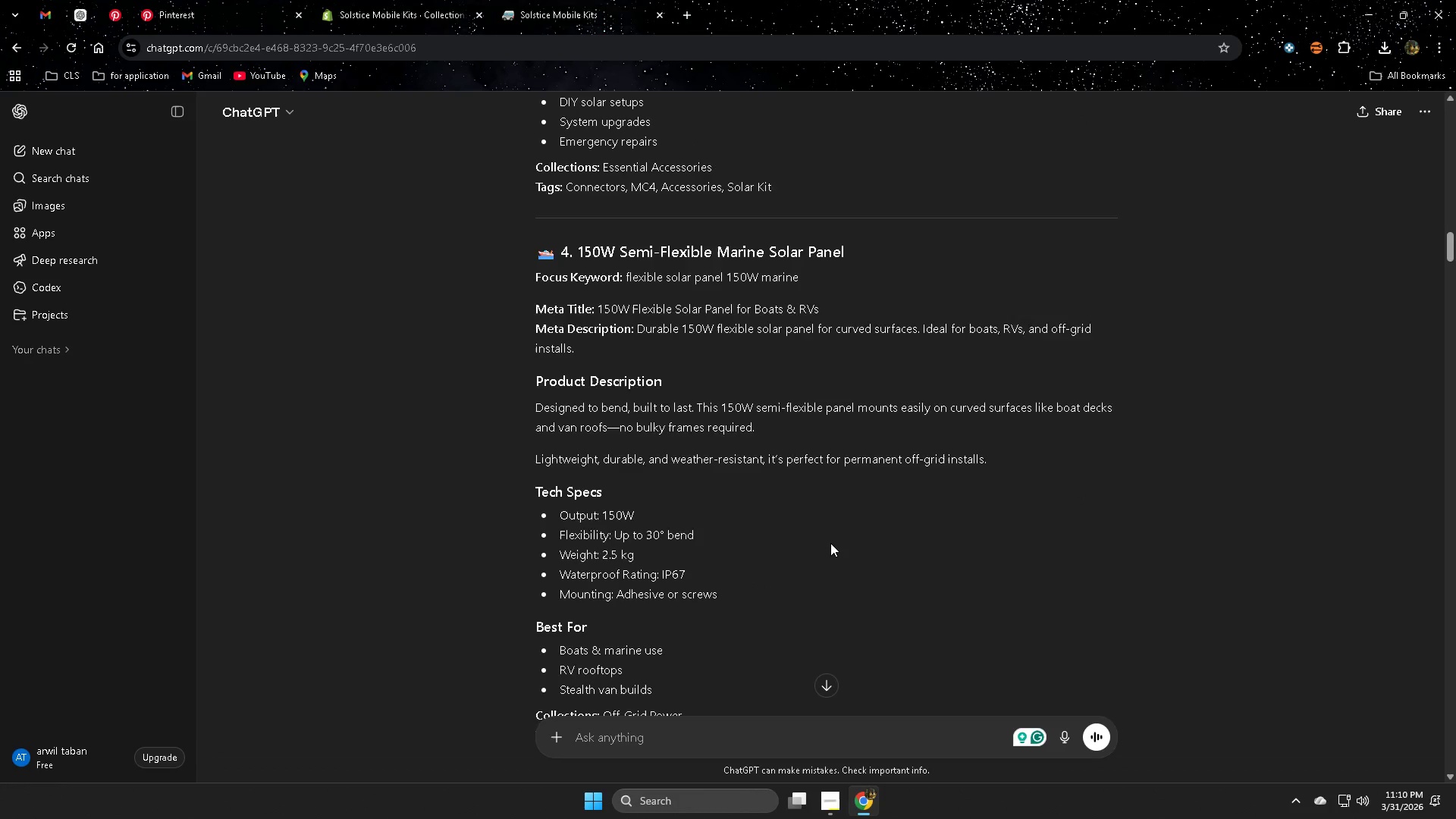 
scroll: coordinate [830, 543], scroll_direction: down, amount: 1.0
 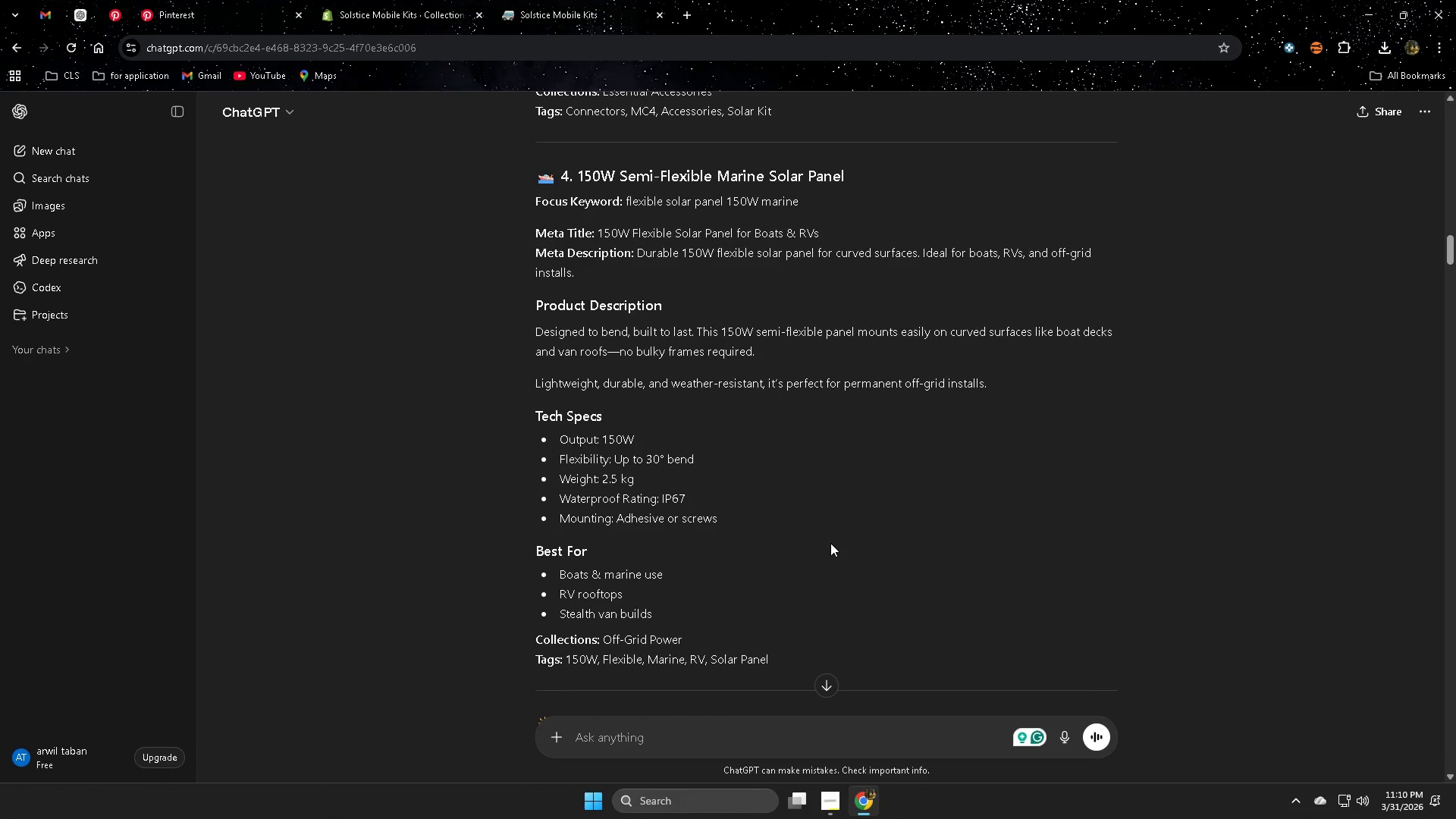 
scroll: coordinate [862, 516], scroll_direction: up, amount: 25.0
 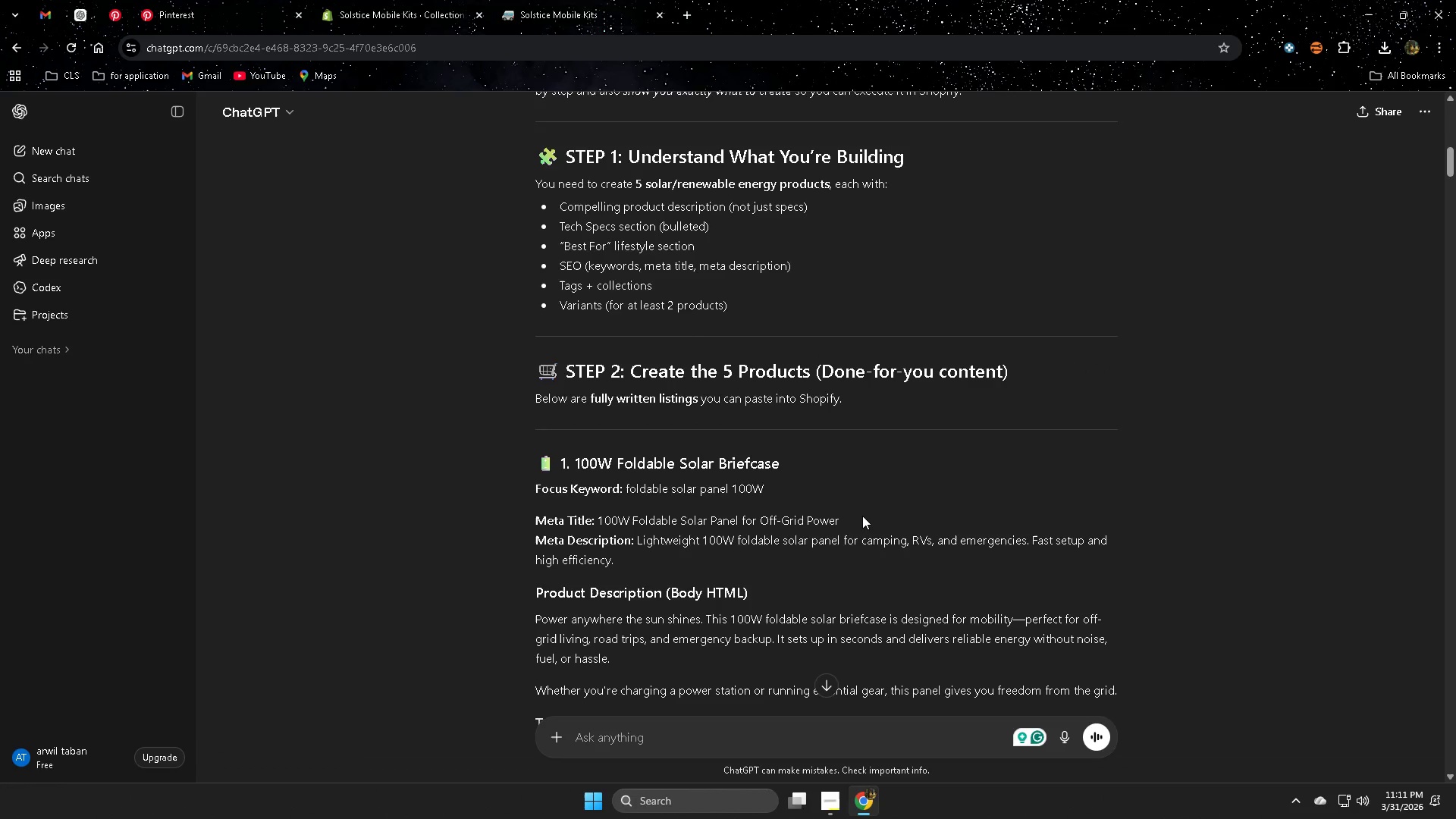 
scroll: coordinate [856, 516], scroll_direction: down, amount: 12.0
 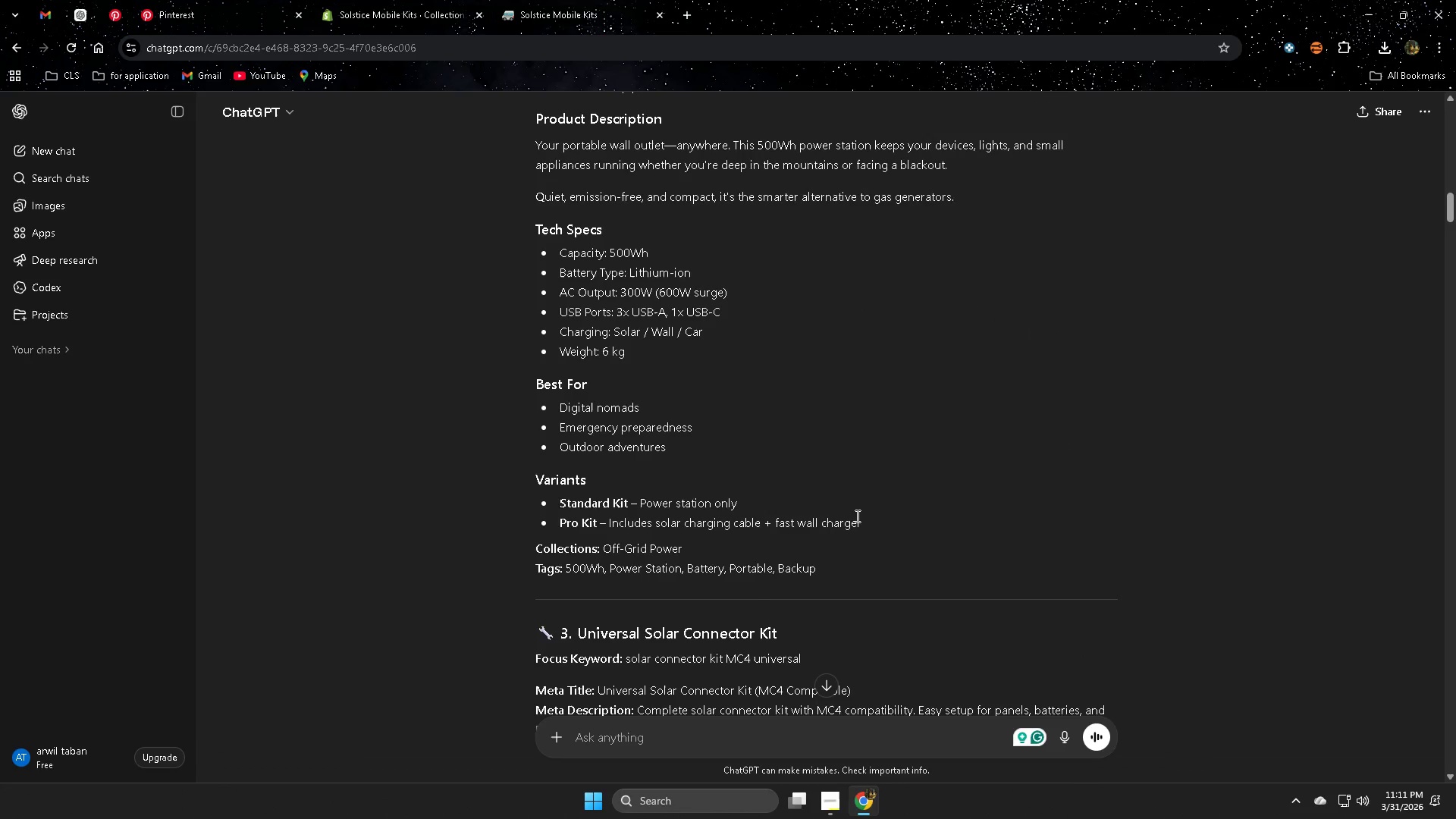 
scroll: coordinate [850, 514], scroll_direction: up, amount: 2.0
 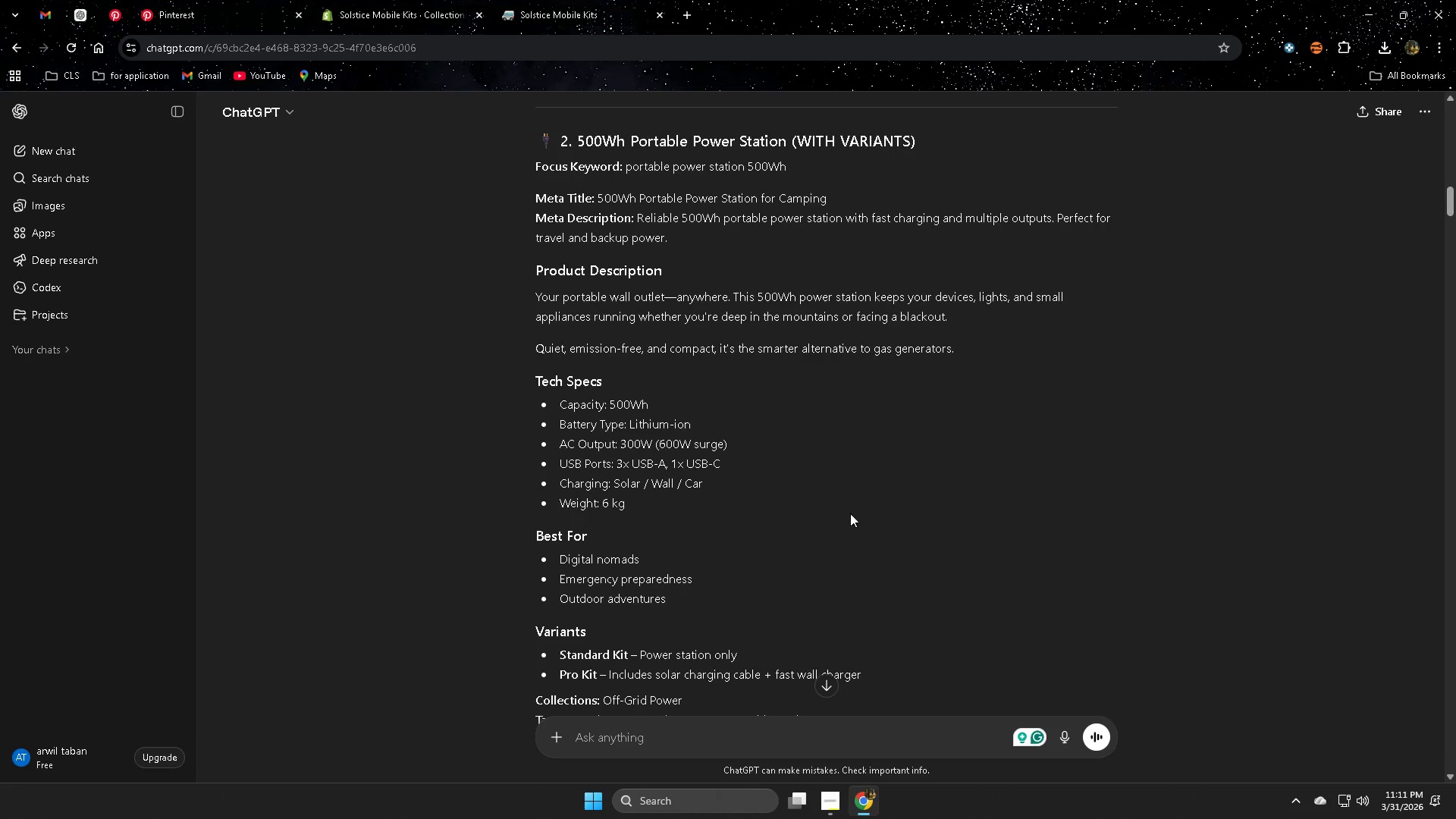 
scroll: coordinate [850, 513], scroll_direction: down, amount: 9.0
 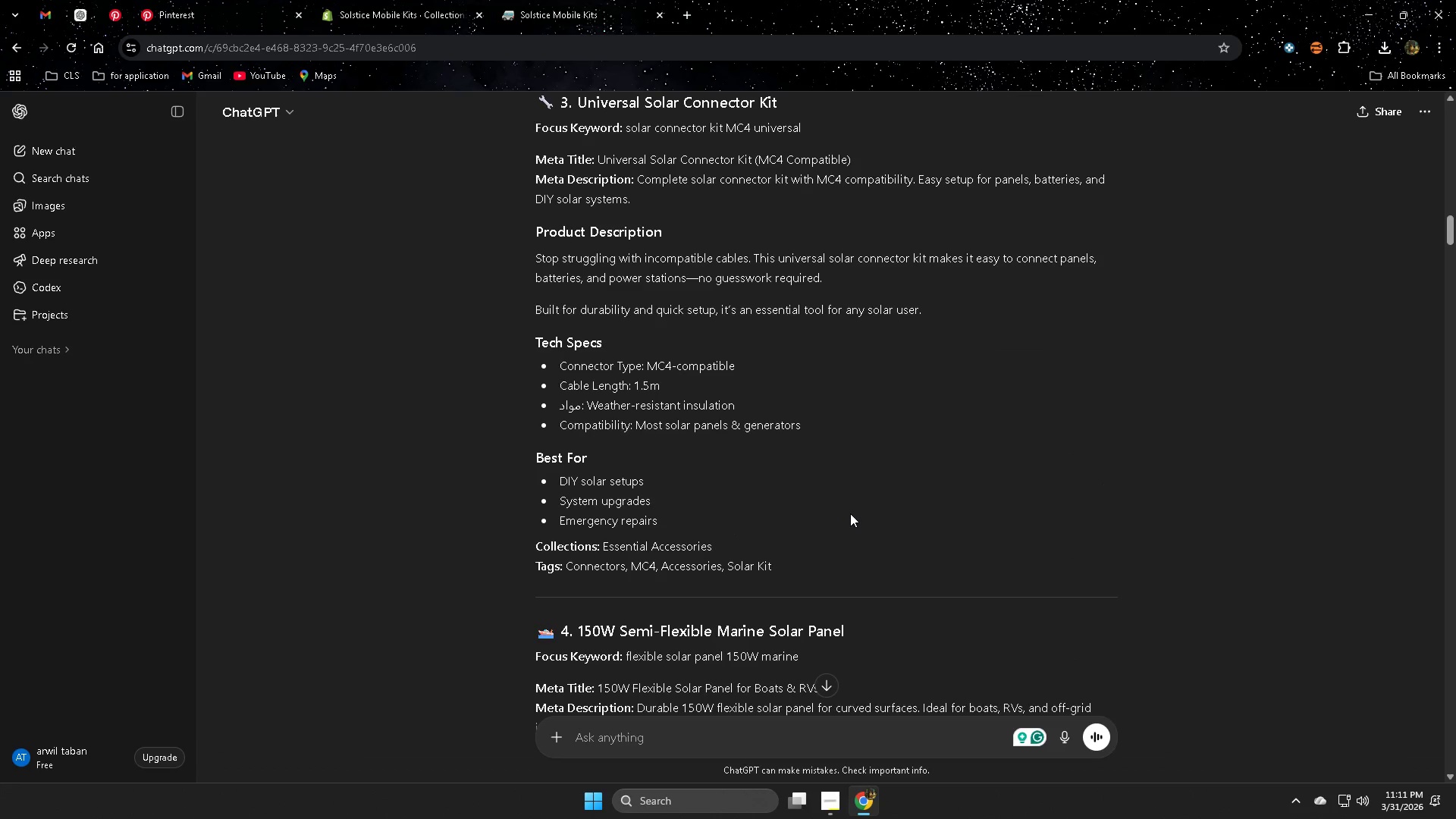 
scroll: coordinate [850, 513], scroll_direction: up, amount: 2.0
 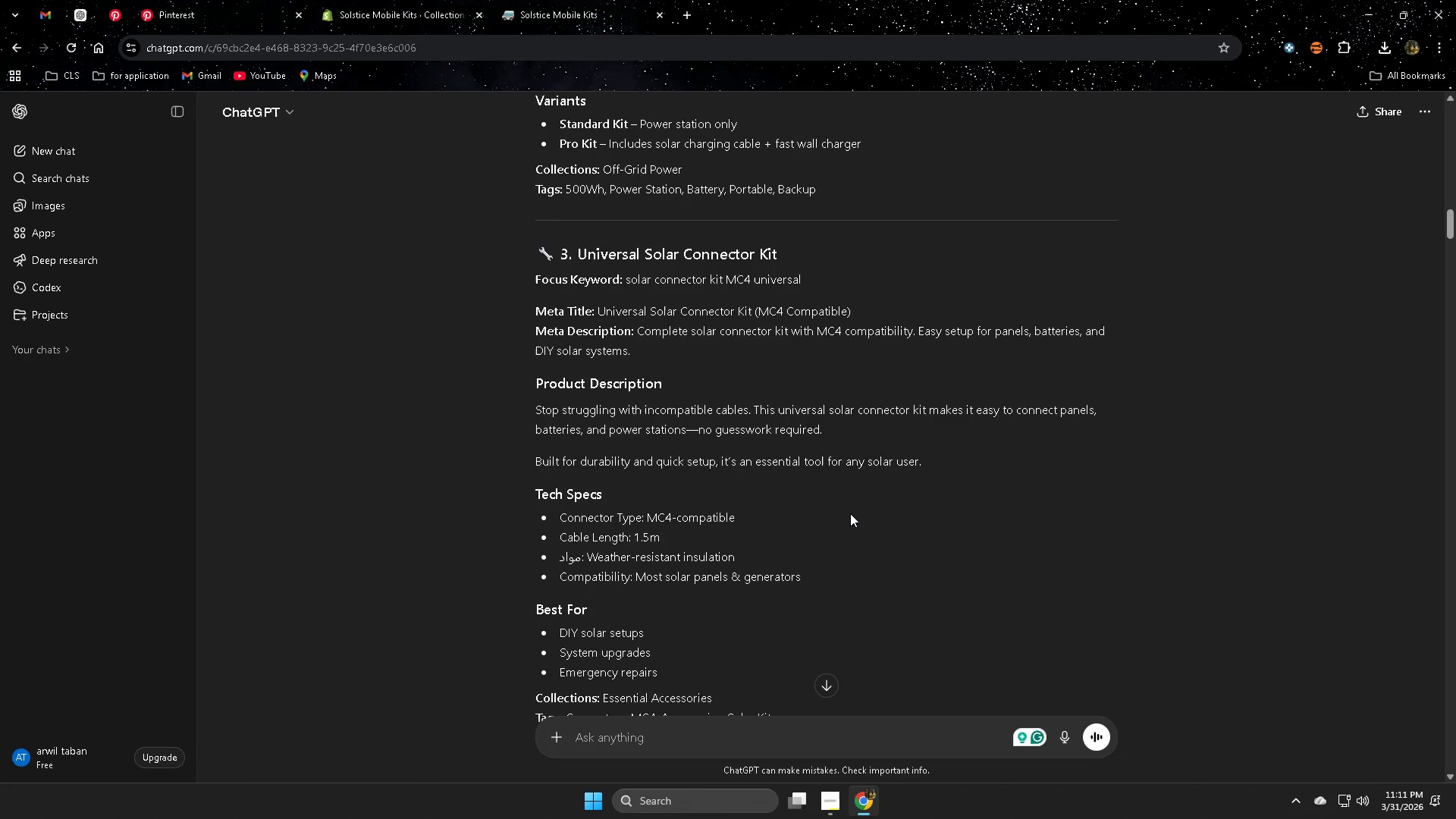 
scroll: coordinate [846, 513], scroll_direction: down, amount: 8.0
 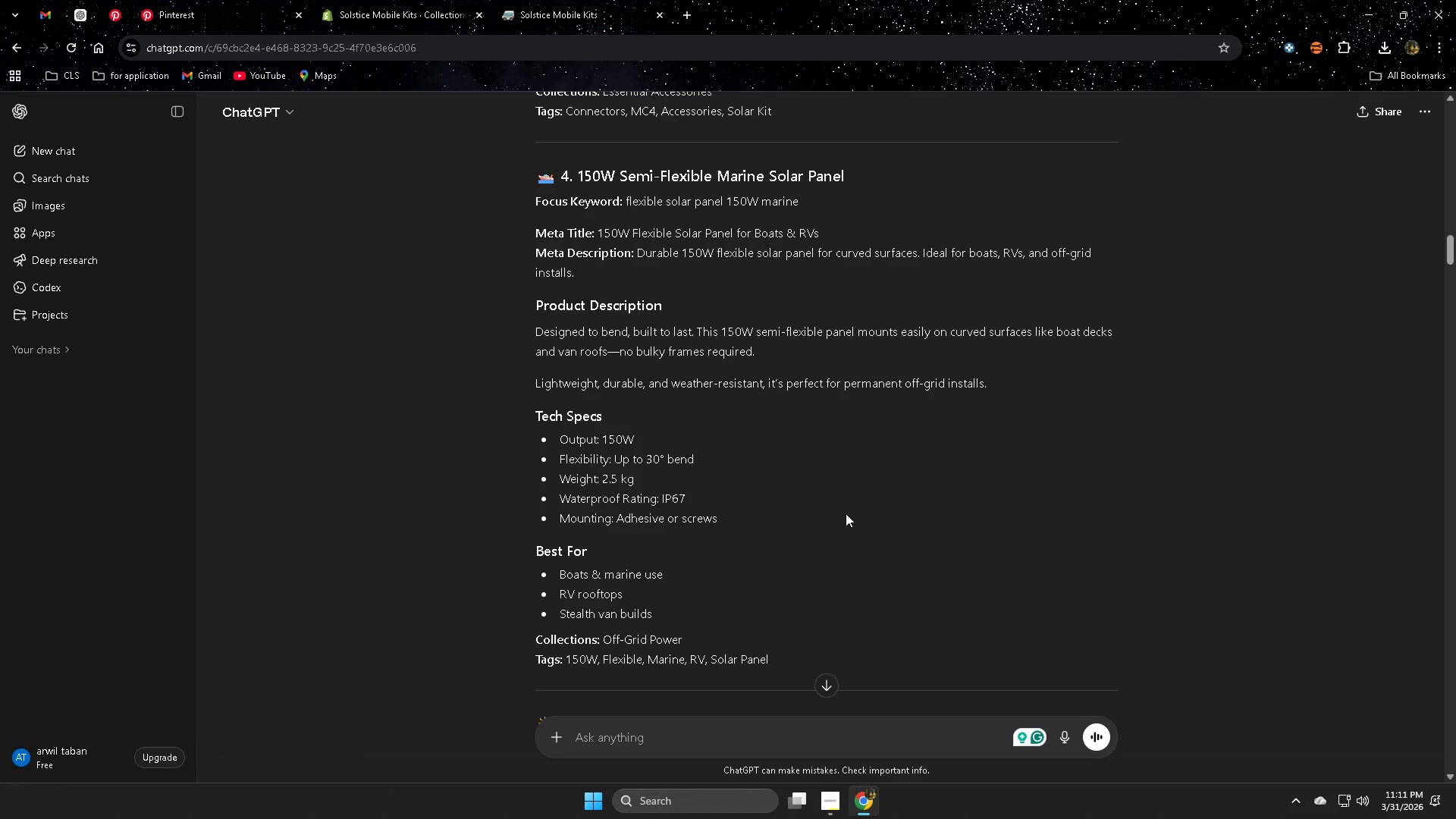 
scroll: coordinate [846, 513], scroll_direction: up, amount: 1.0
 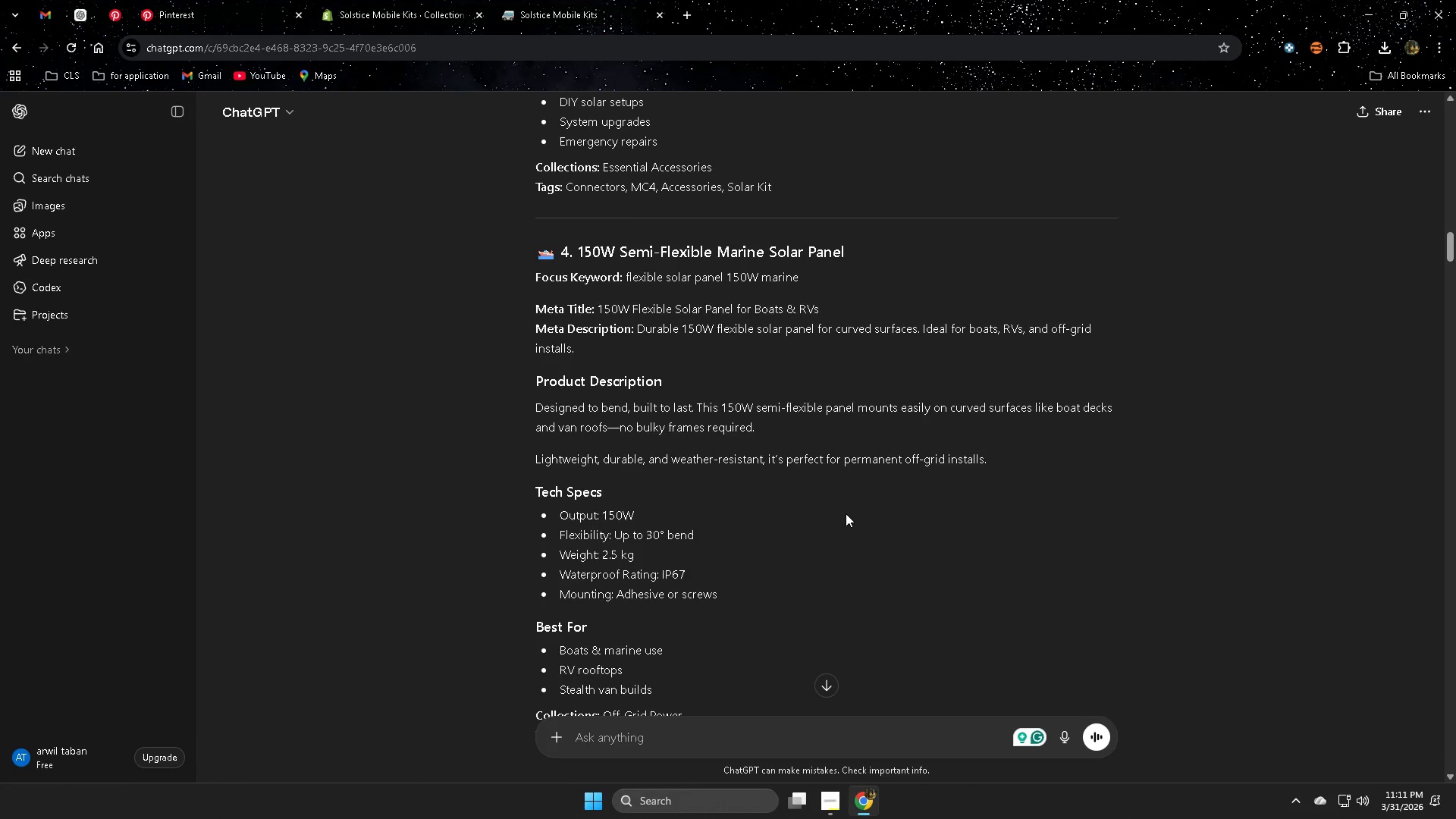 
scroll: coordinate [840, 513], scroll_direction: down, amount: 8.0
 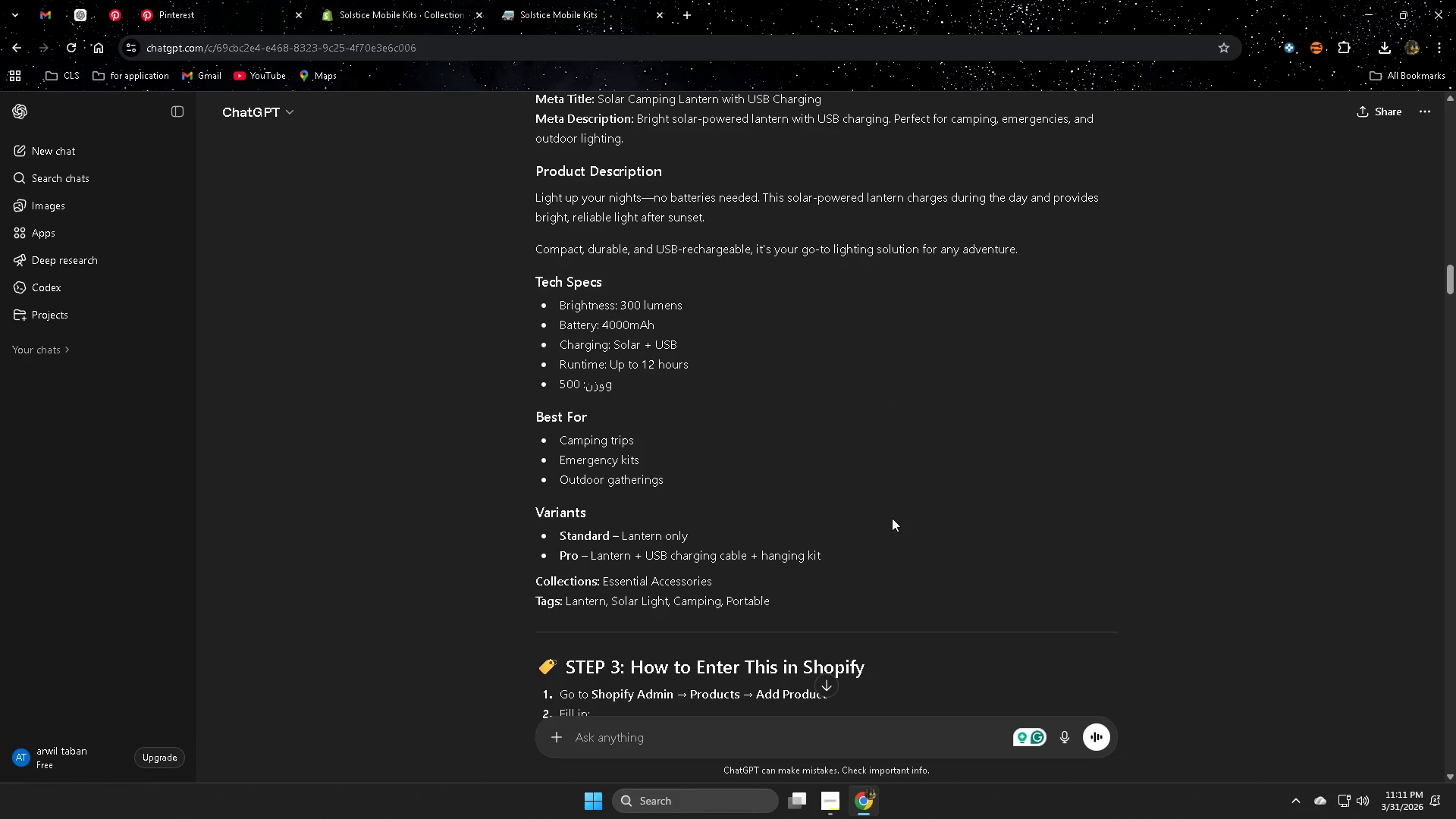 
scroll: coordinate [996, 540], scroll_direction: up, amount: 2.0
 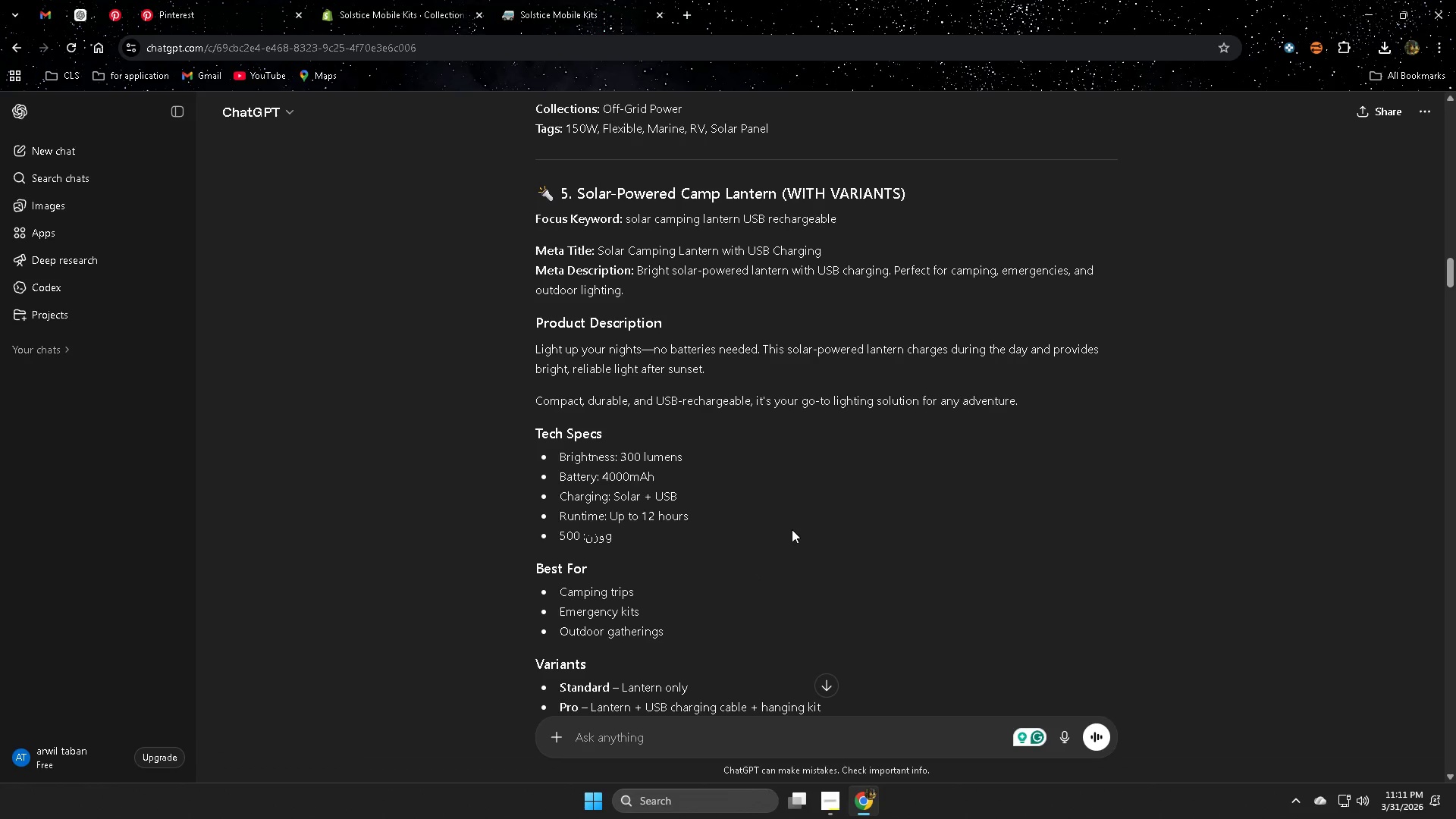 
scroll: coordinate [799, 531], scroll_direction: down, amount: 1.0
 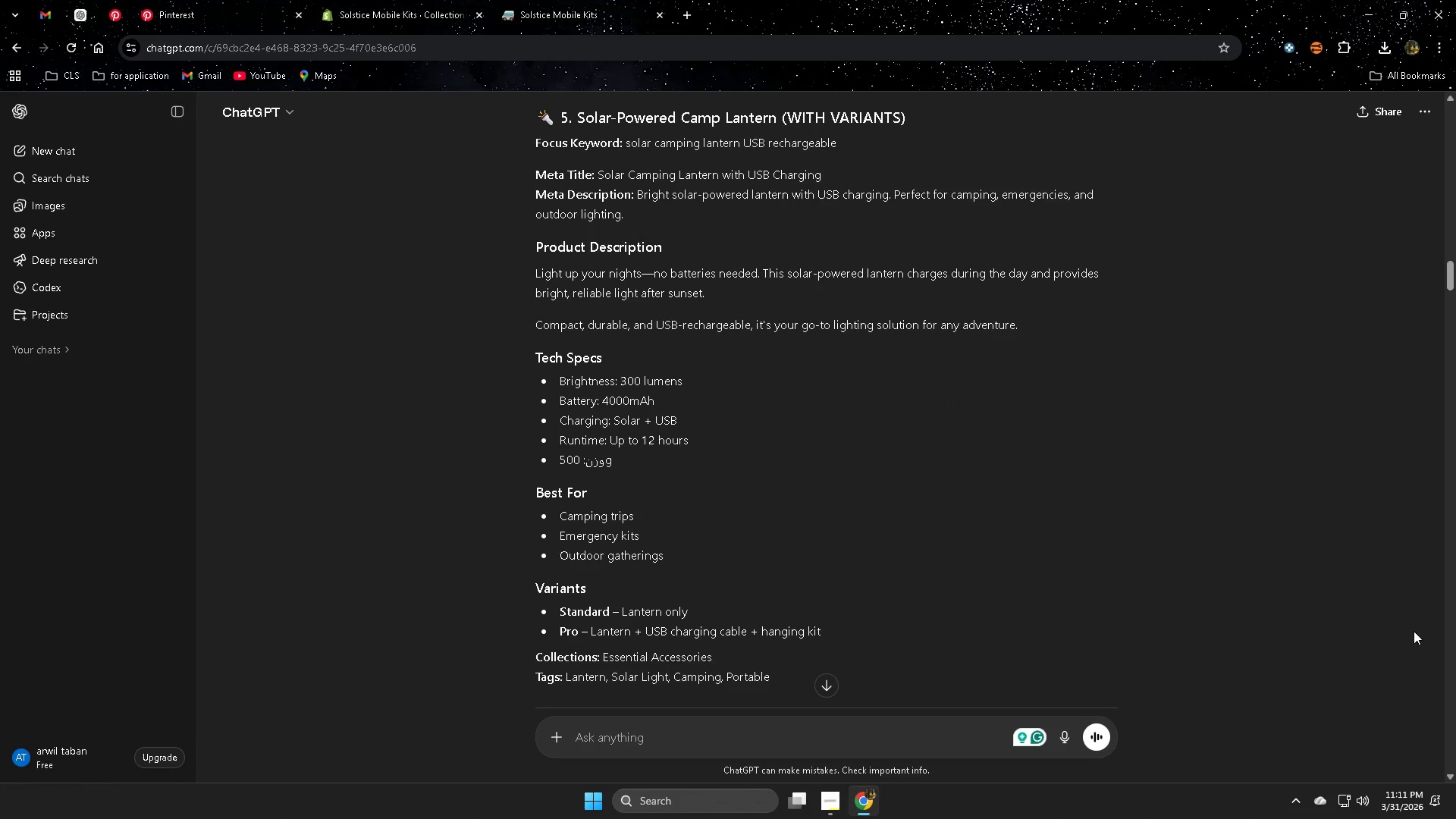 
scroll: coordinate [901, 599], scroll_direction: up, amount: 9.0
 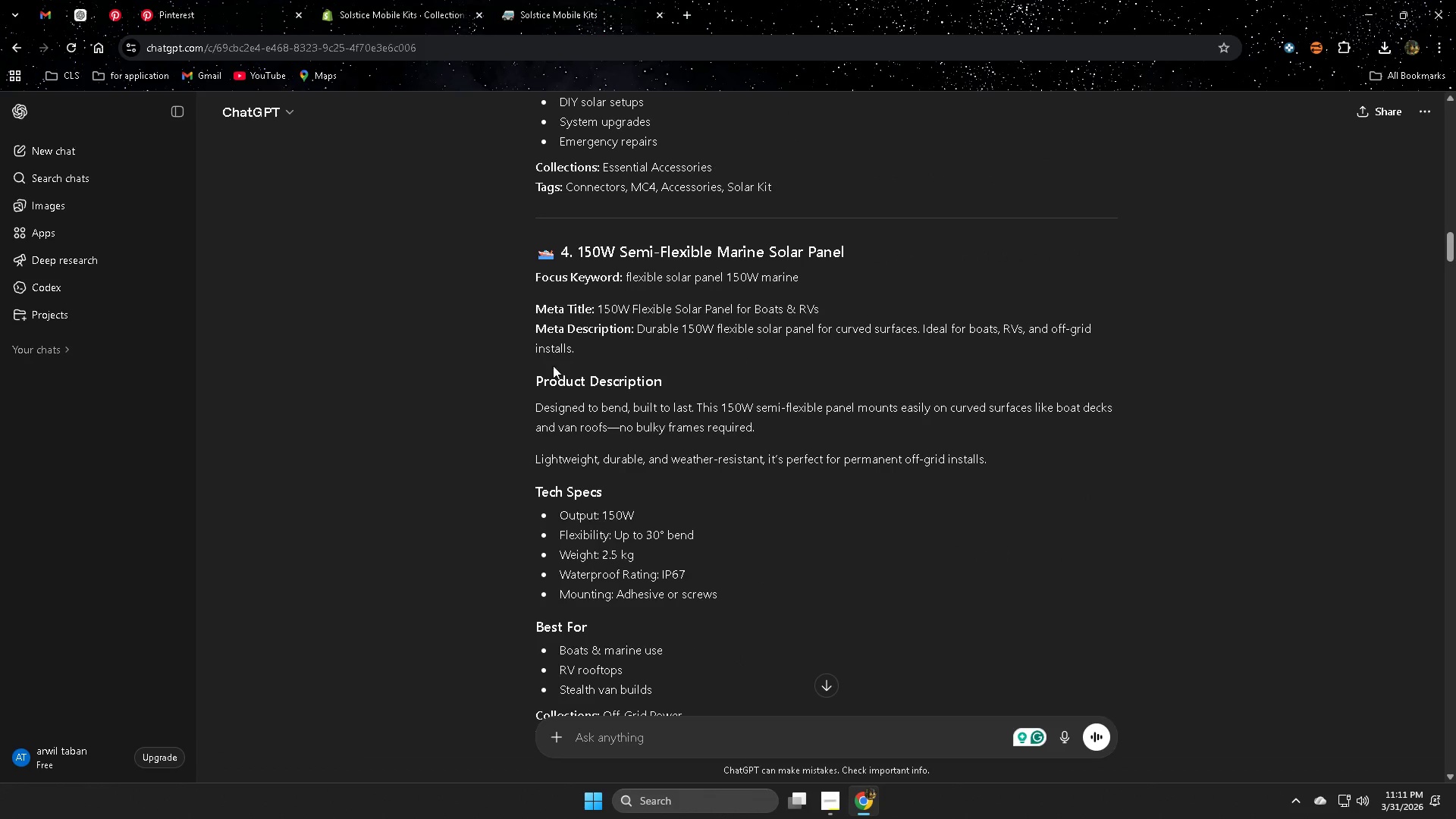 
scroll: coordinate [892, 617], scroll_direction: down, amount: 10.0
 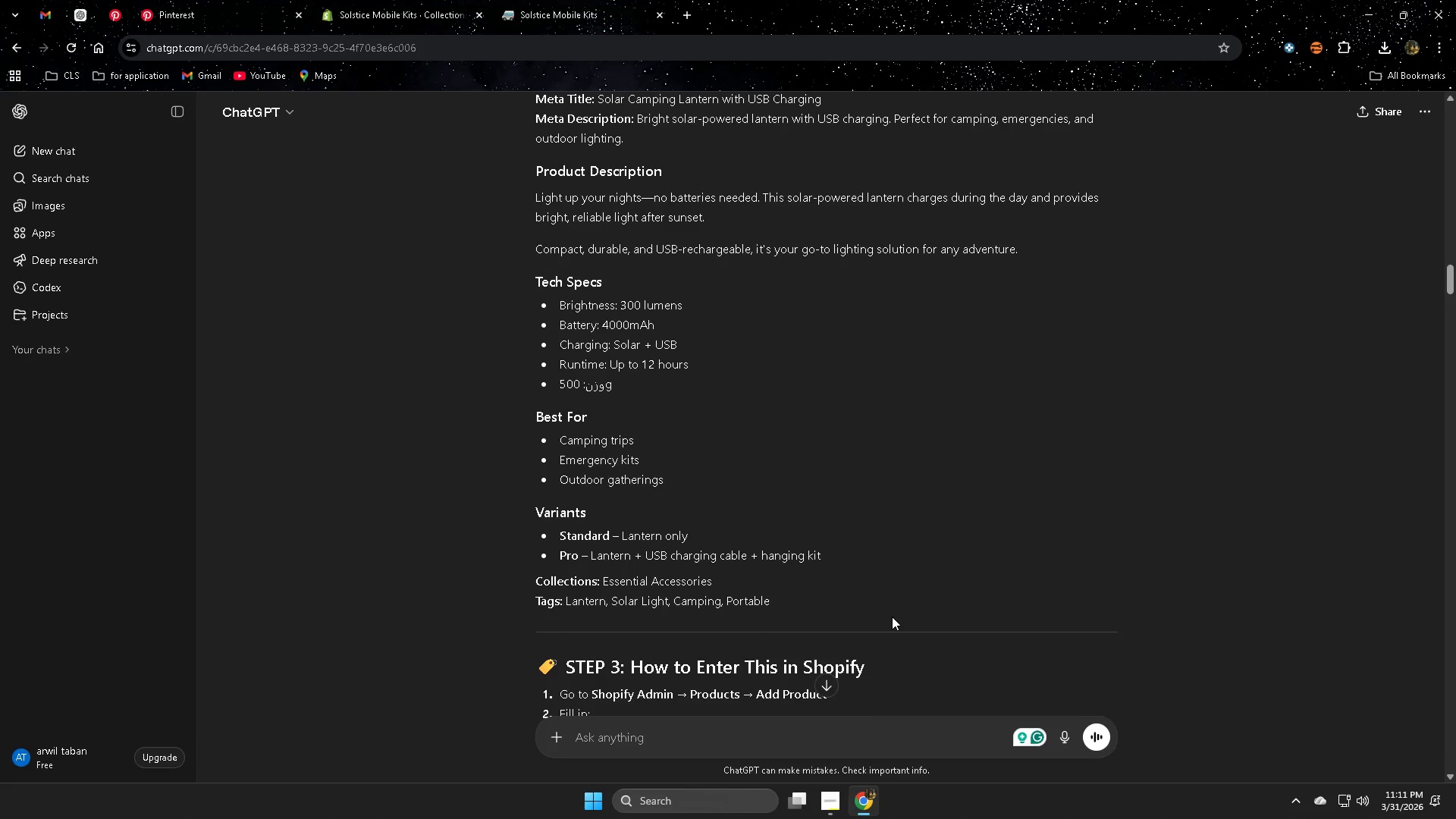 
scroll: coordinate [893, 607], scroll_direction: up, amount: 1.0
 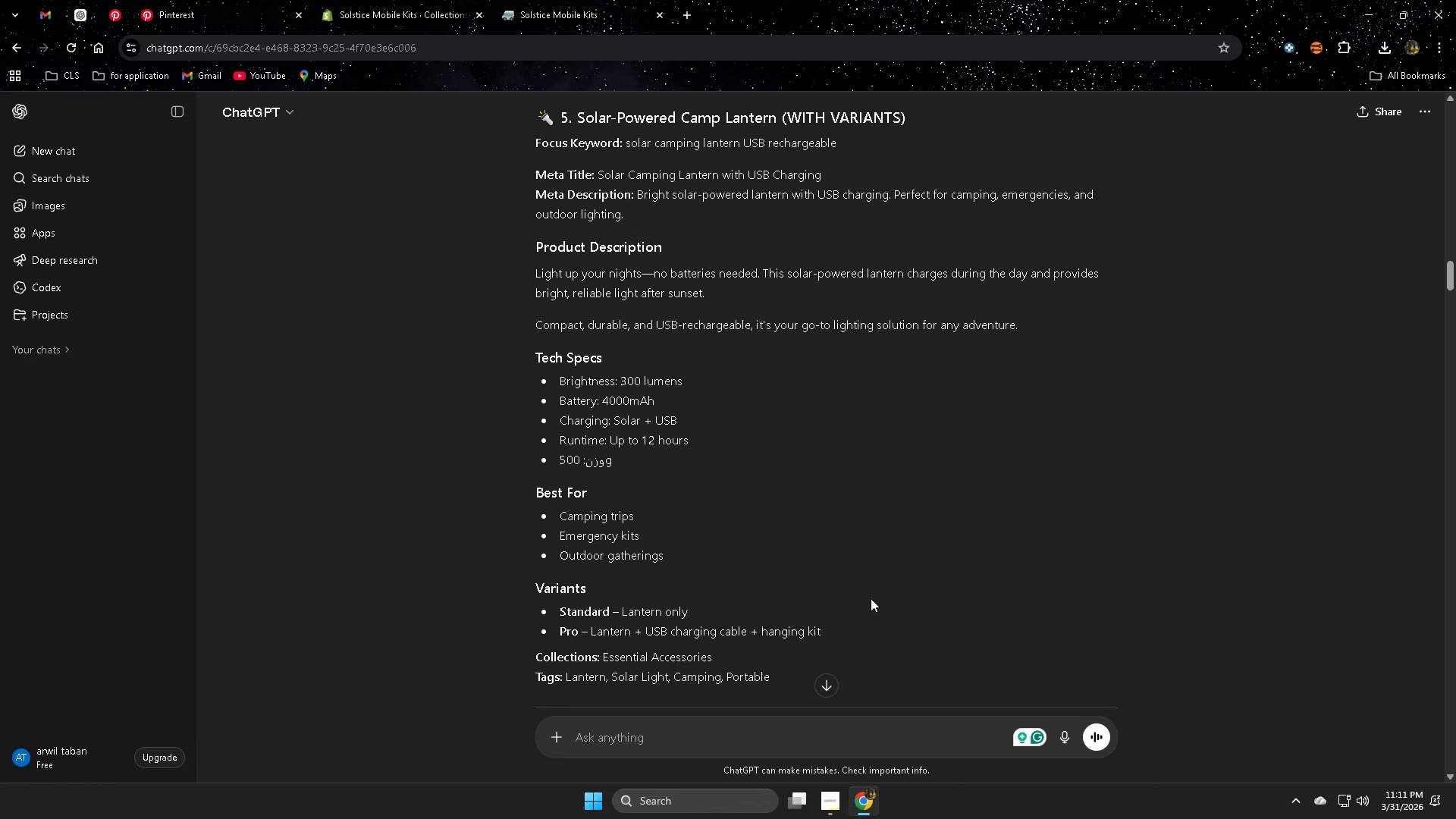 
left_click([421, 0])
 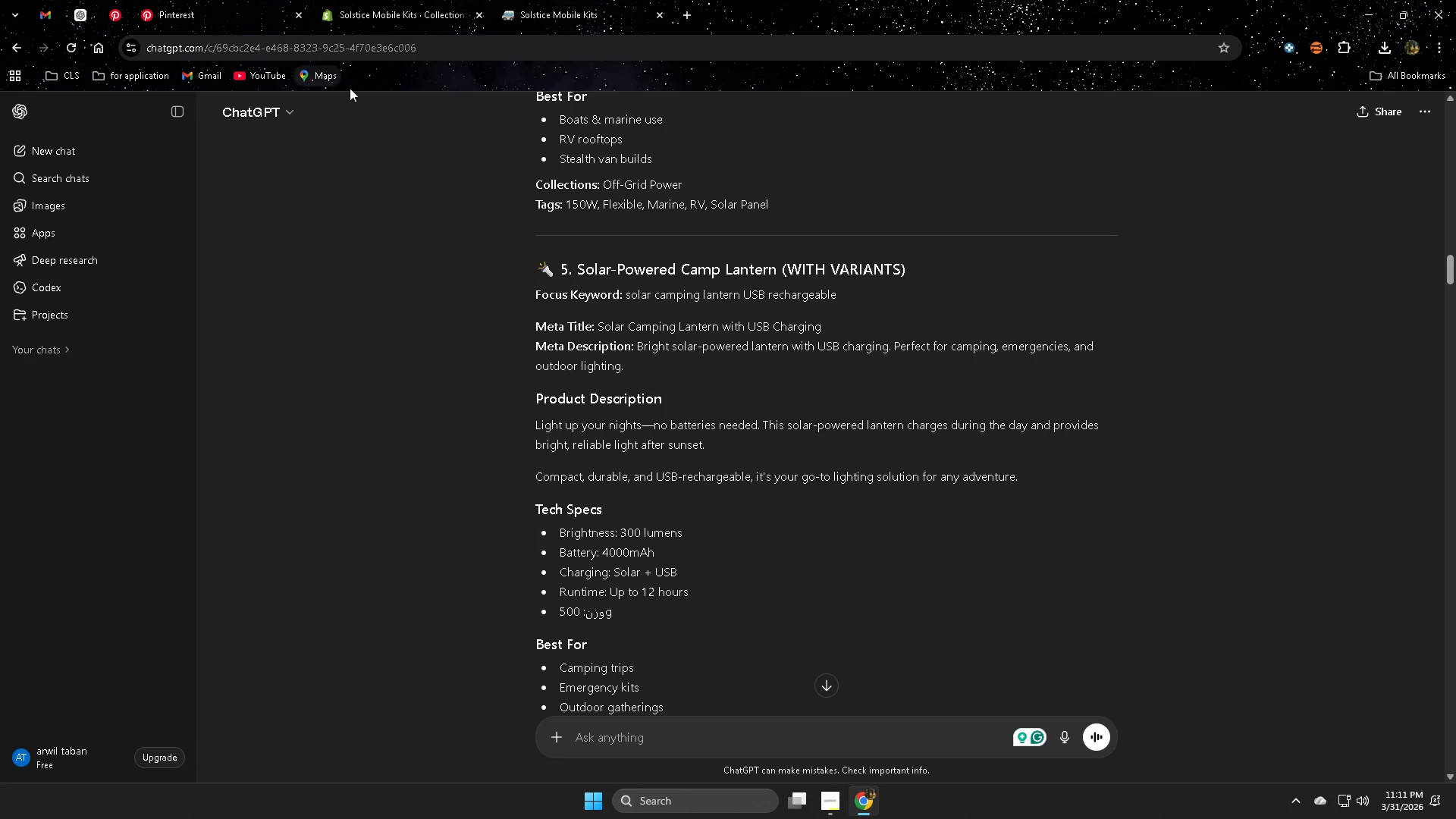 
scroll: coordinate [871, 598], scroll_direction: up, amount: 1.0
 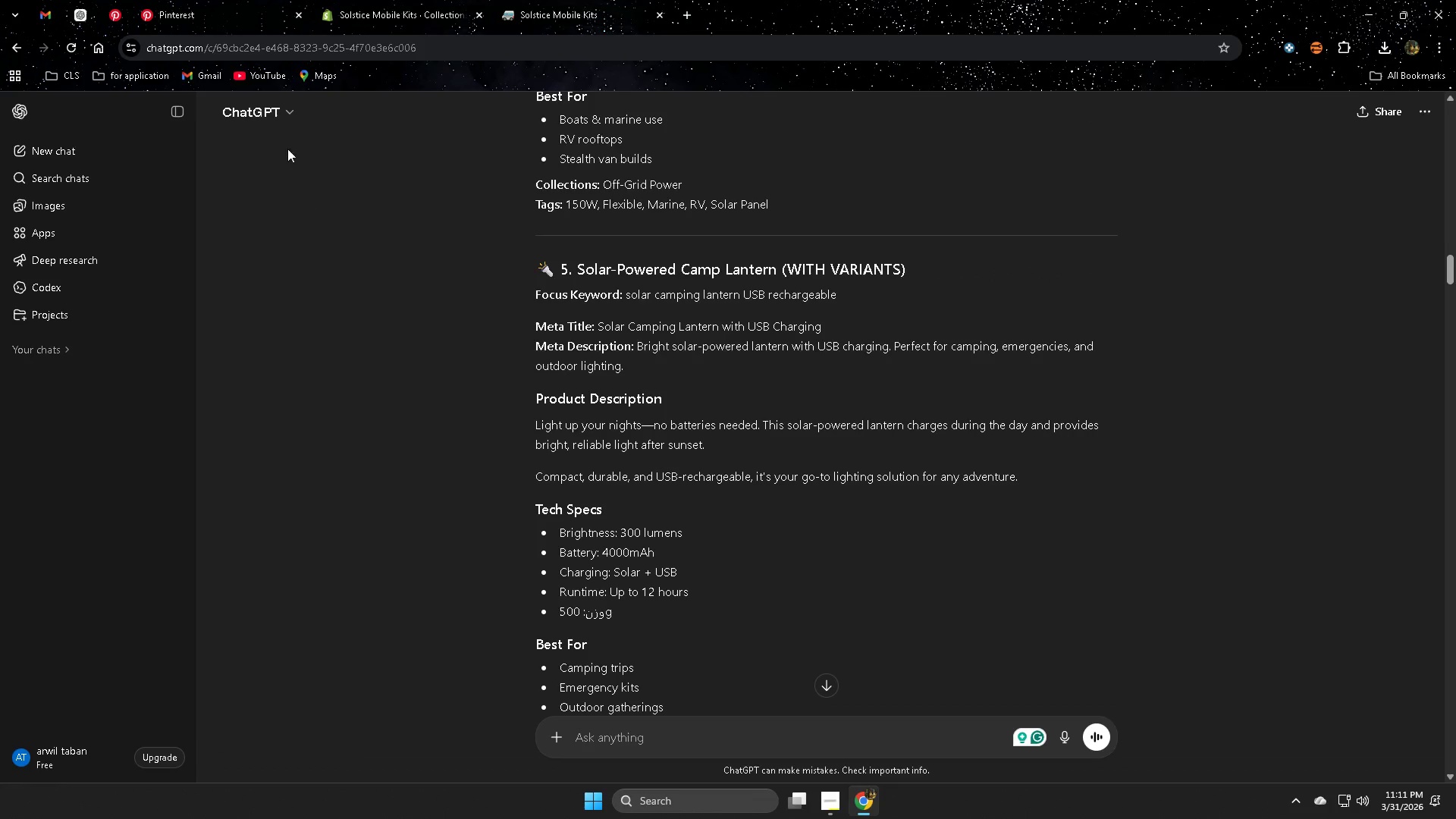 
scroll: coordinate [925, 527], scroll_direction: down, amount: 2.0
 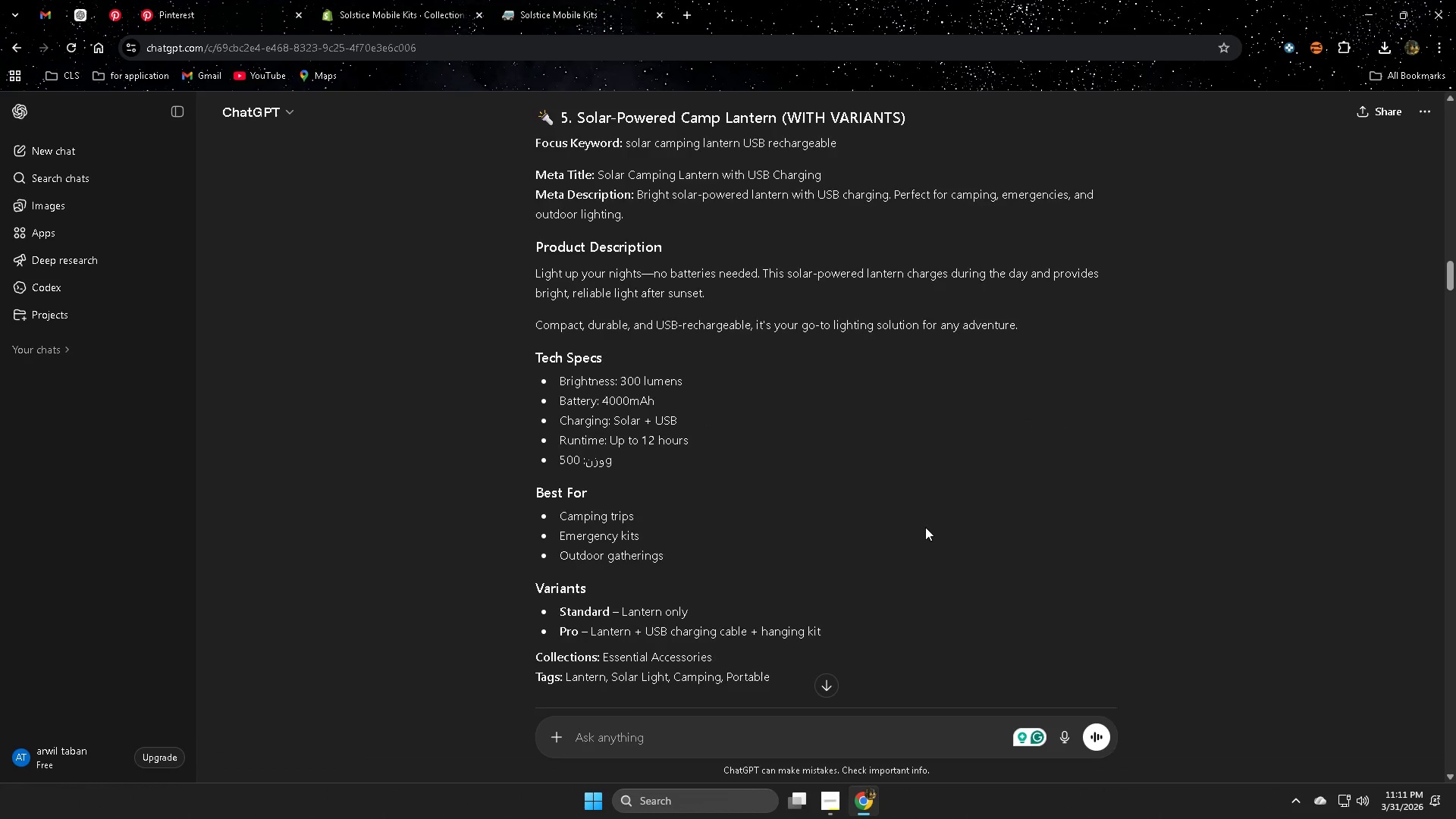 
scroll: coordinate [921, 519], scroll_direction: up, amount: 12.0
 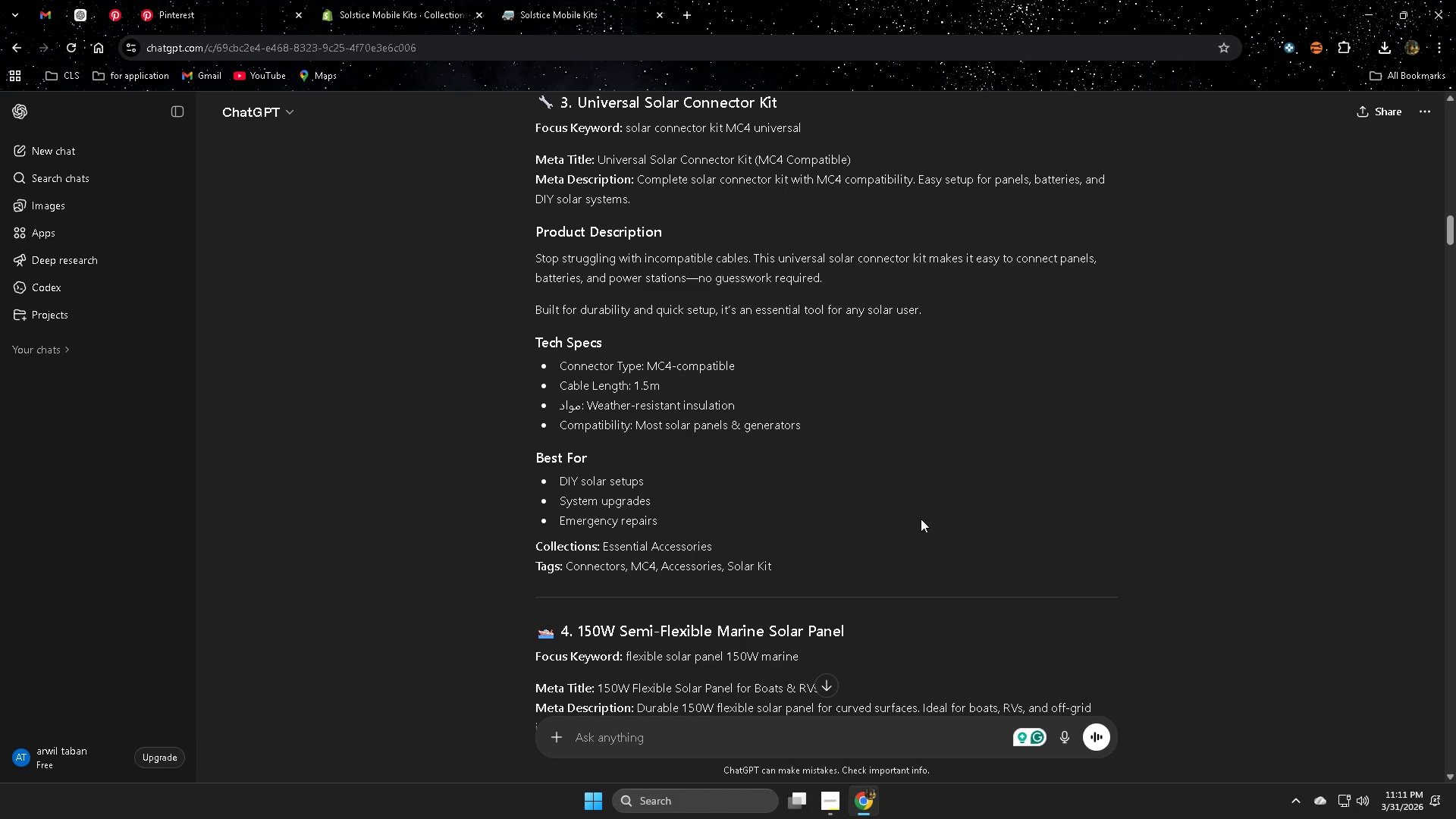 
scroll: coordinate [920, 519], scroll_direction: up, amount: 1.0
 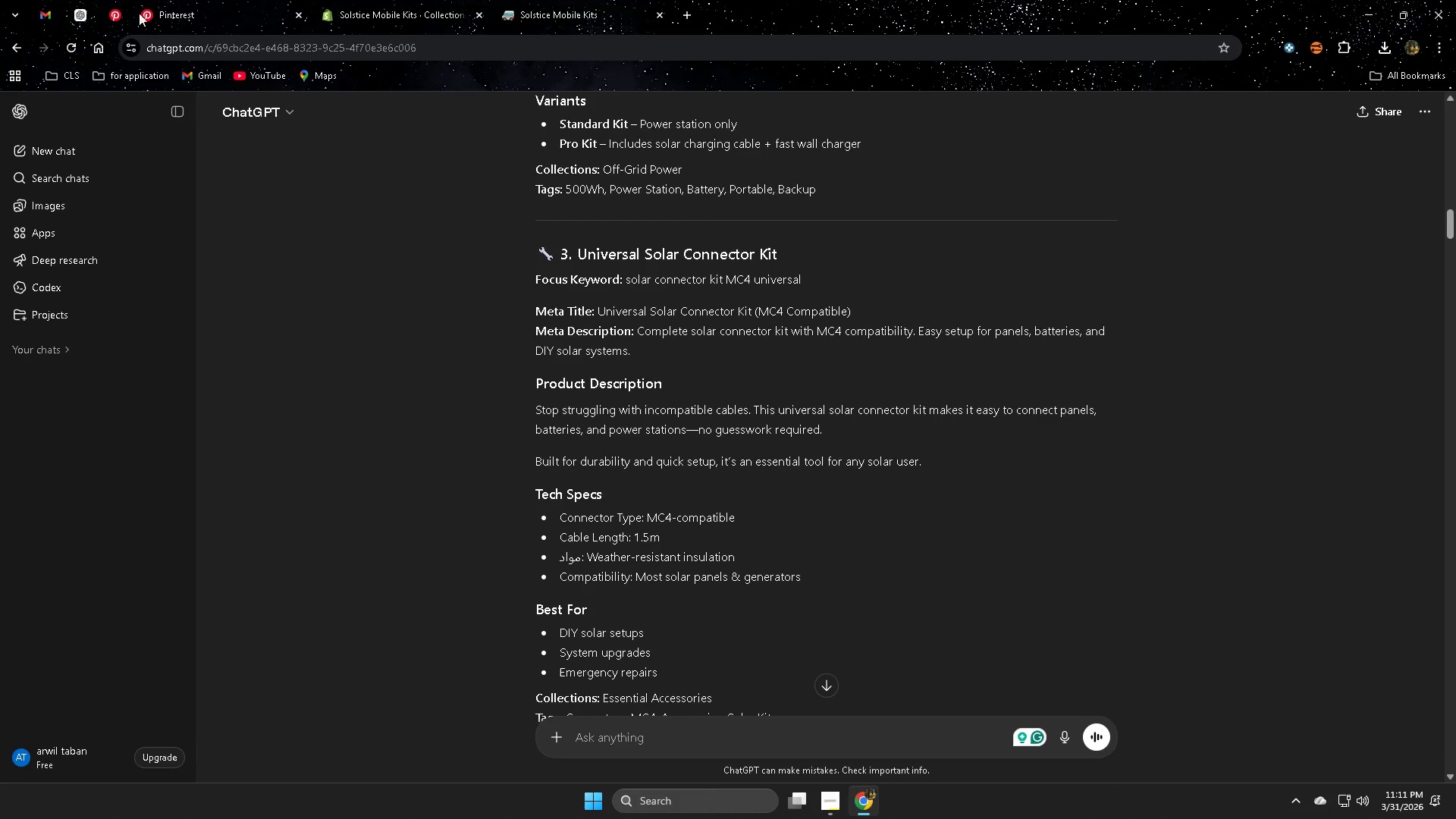 
scroll: coordinate [904, 505], scroll_direction: down, amount: 1.0
 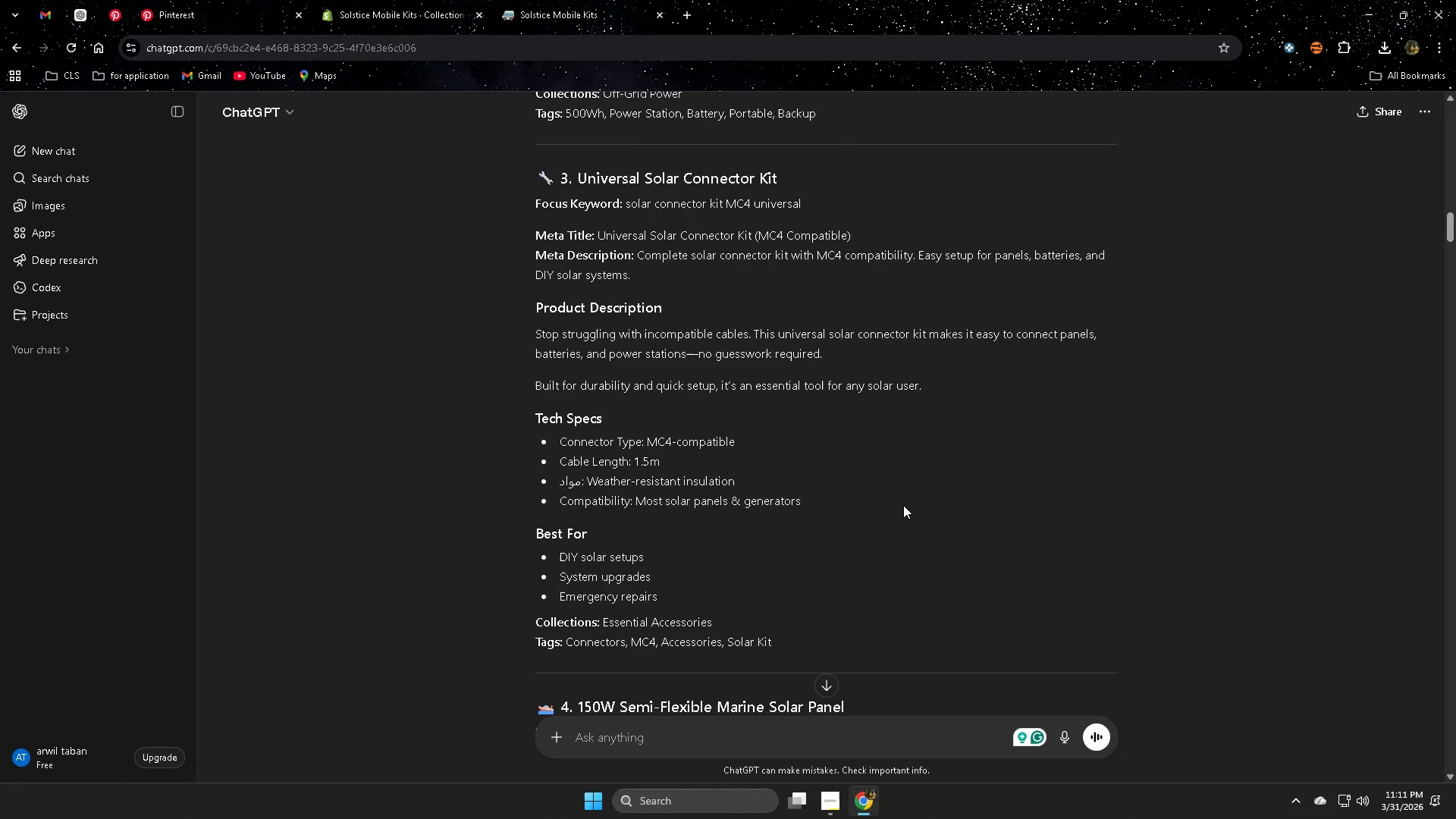 
scroll: coordinate [902, 504], scroll_direction: up, amount: 10.0
 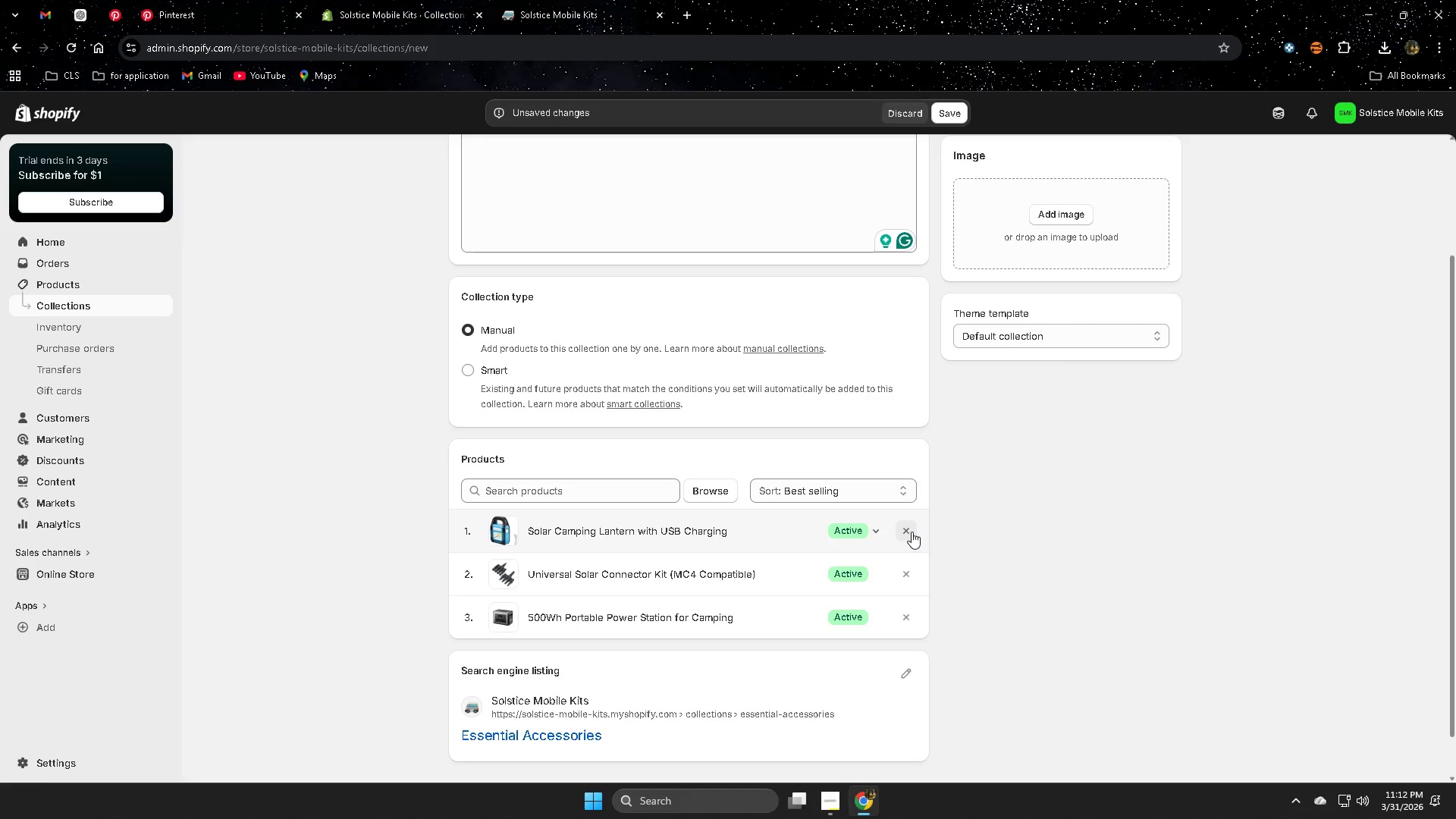 
left_click([916, 622])
 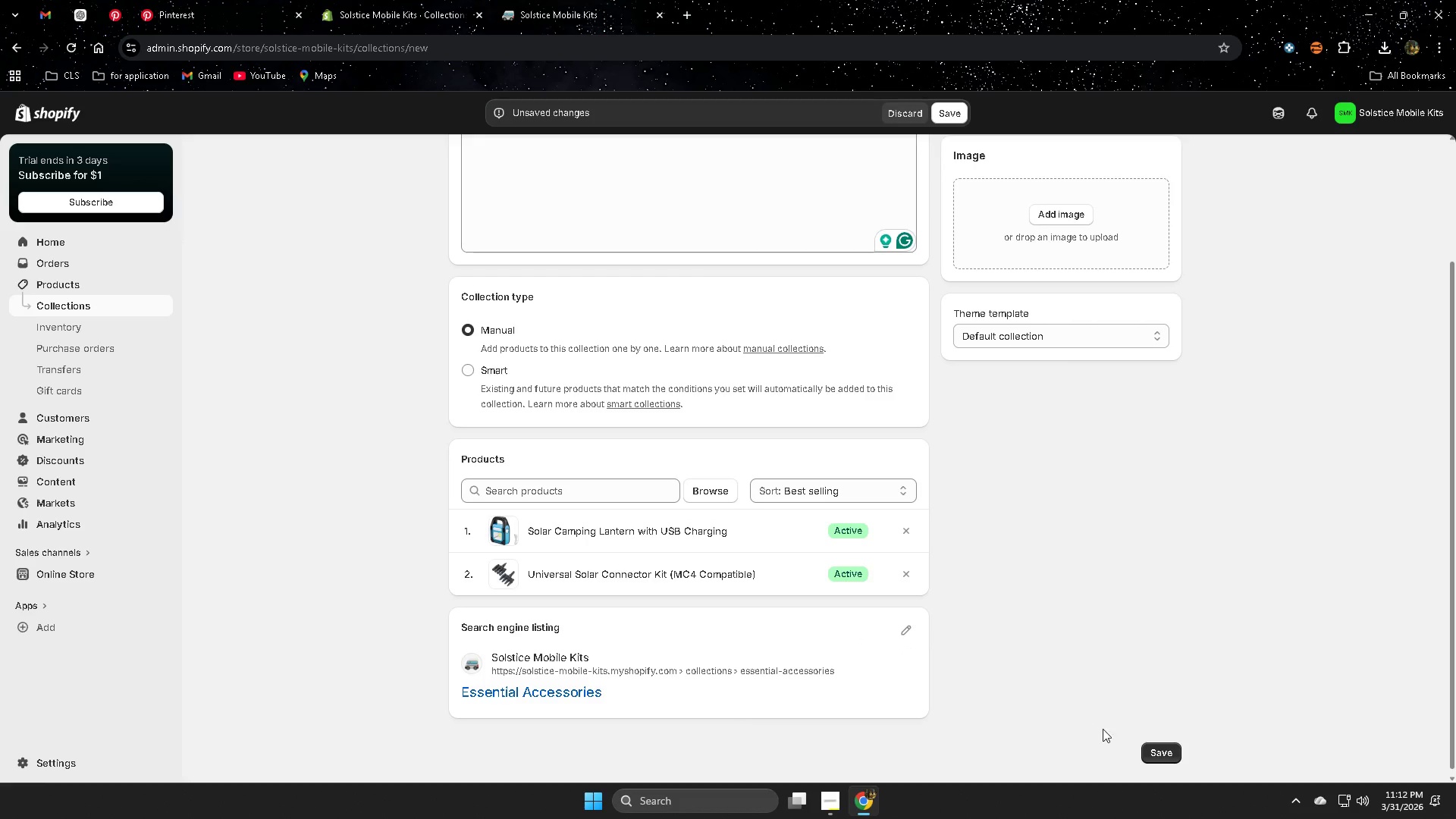 
left_click([1170, 754])
 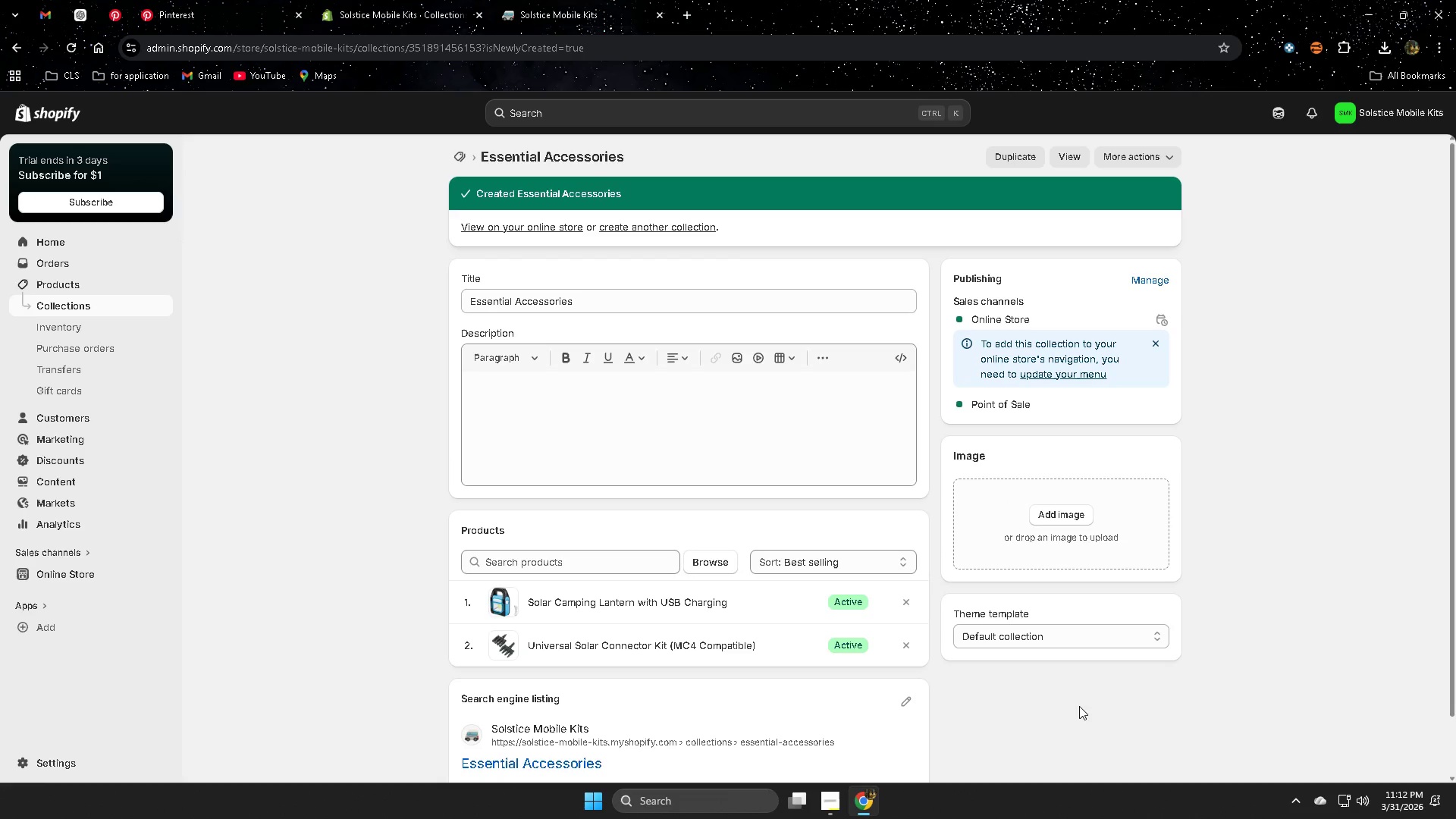 
wait(5.45)
 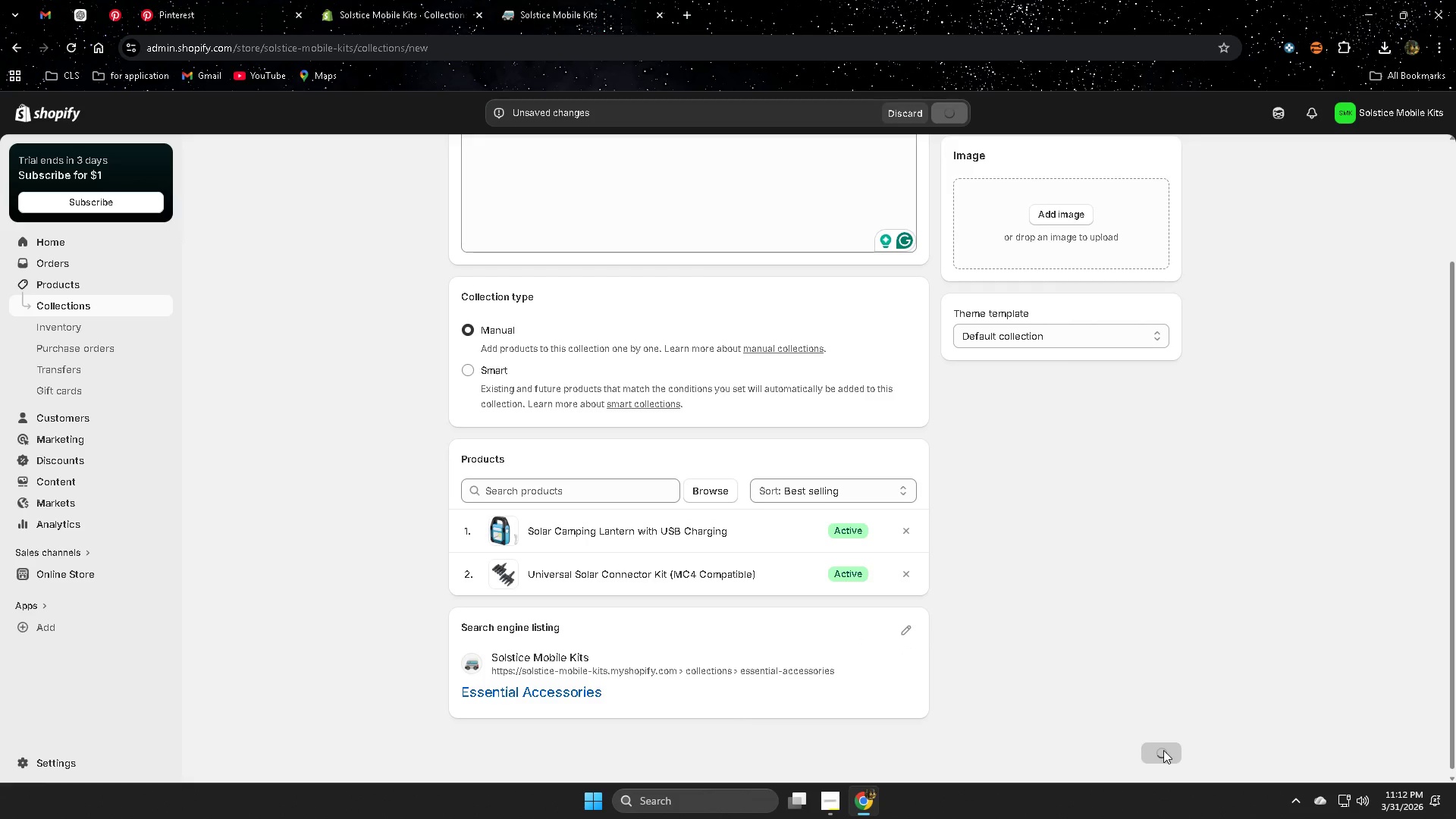 
left_click([64, 305])
 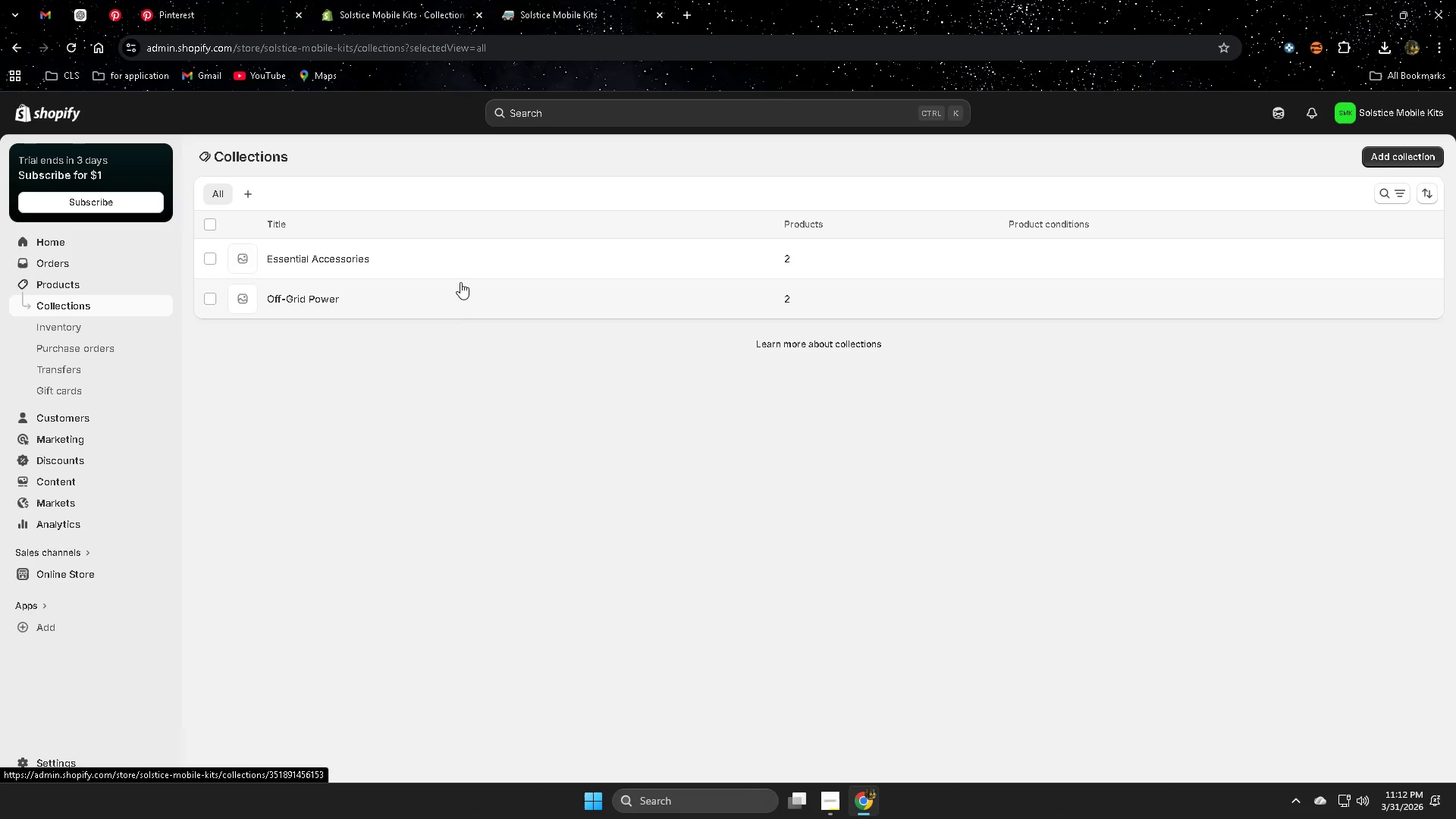 
left_click([454, 305])
 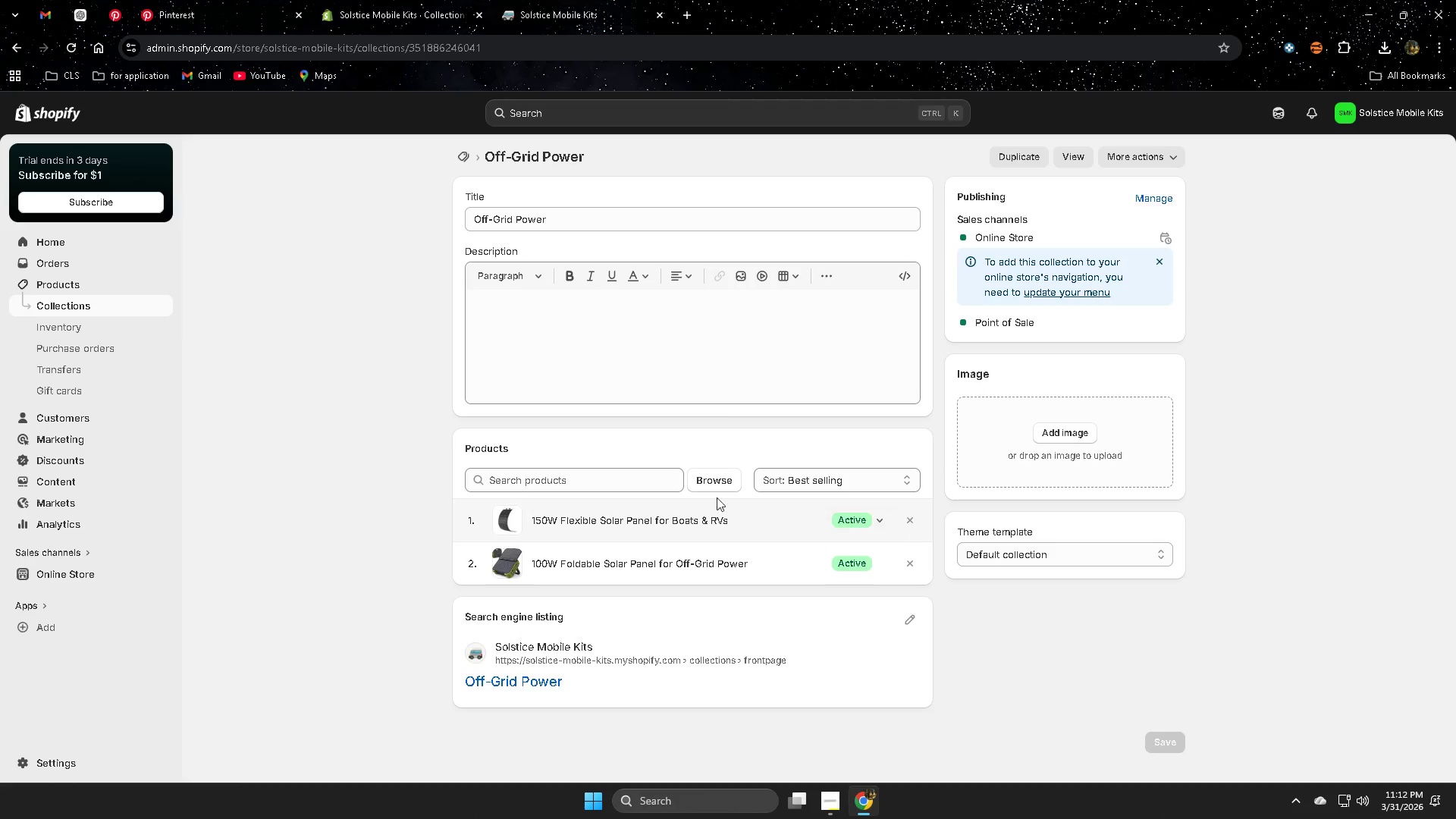 
left_click([710, 483])
 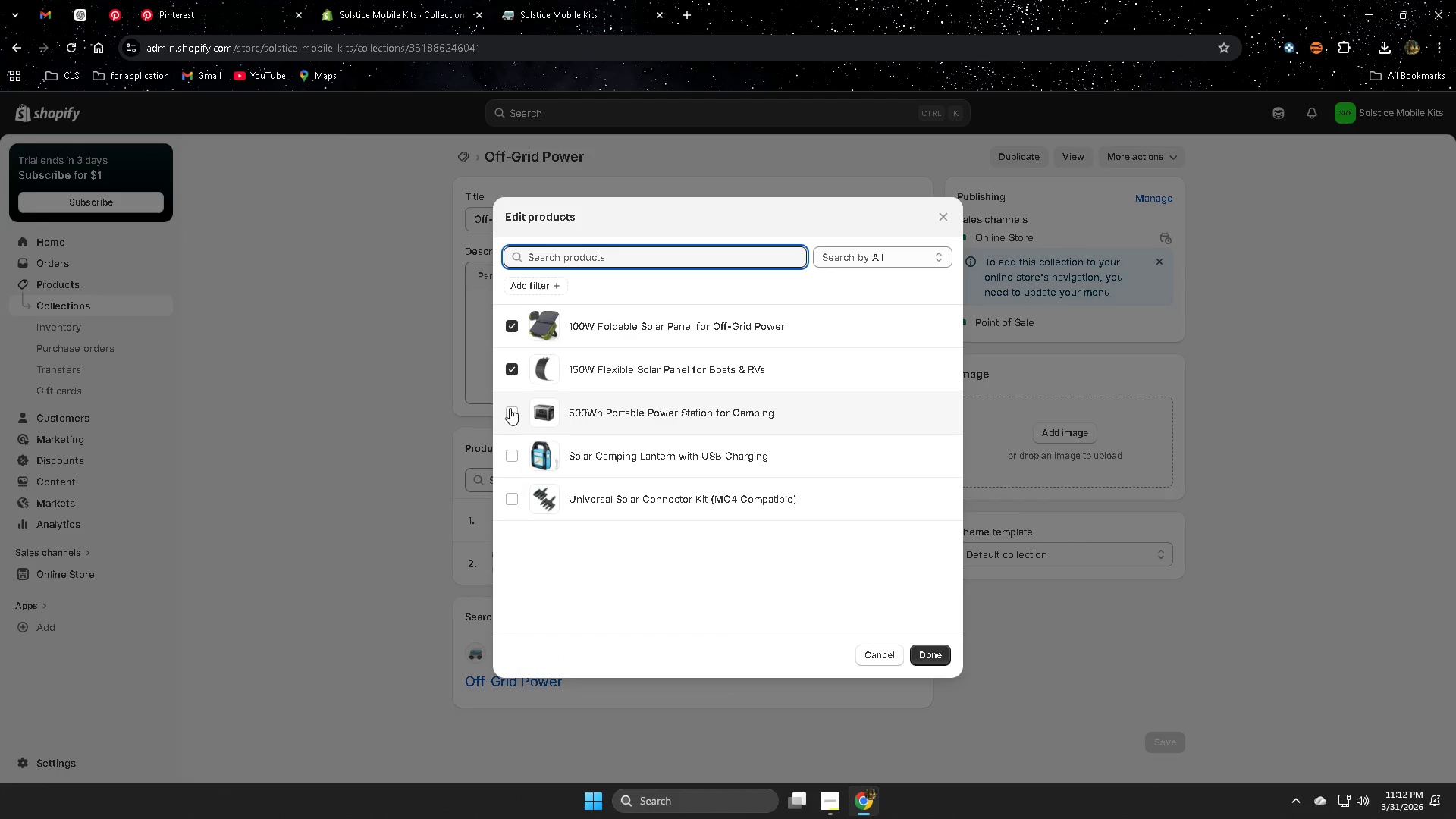 
left_click([510, 414])
 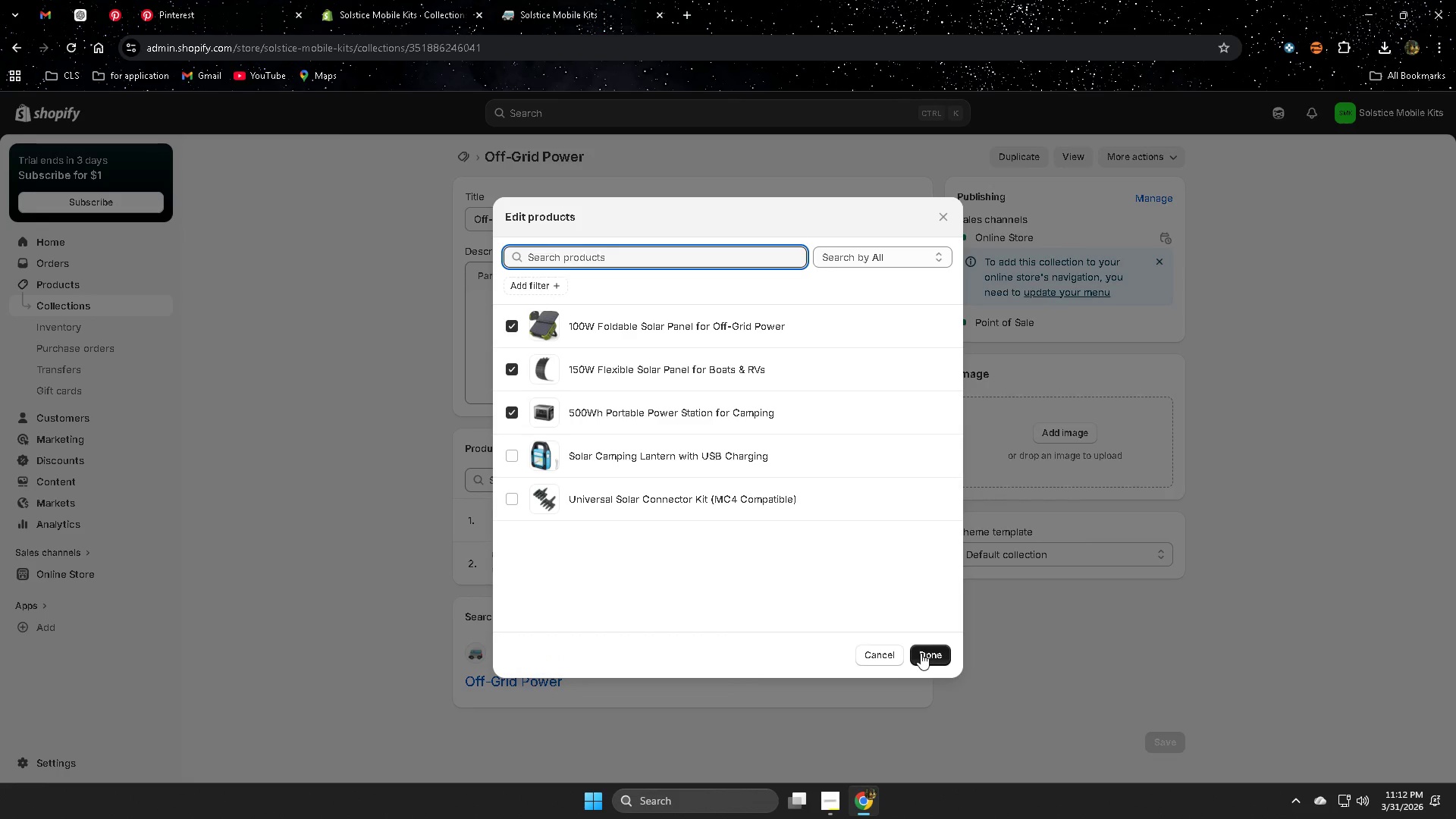 
left_click([921, 653])
 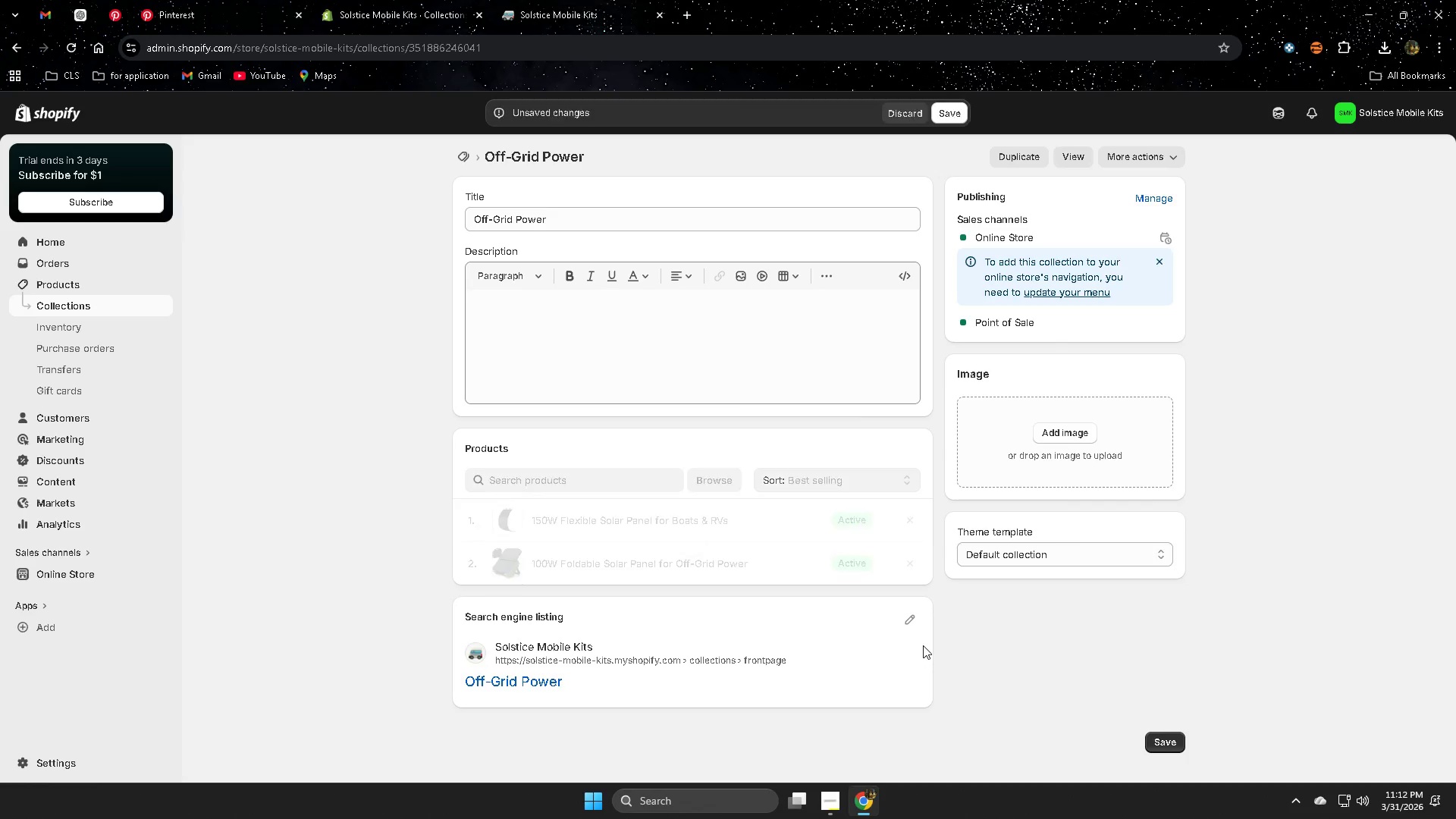 
mouse_move([526, 422])
 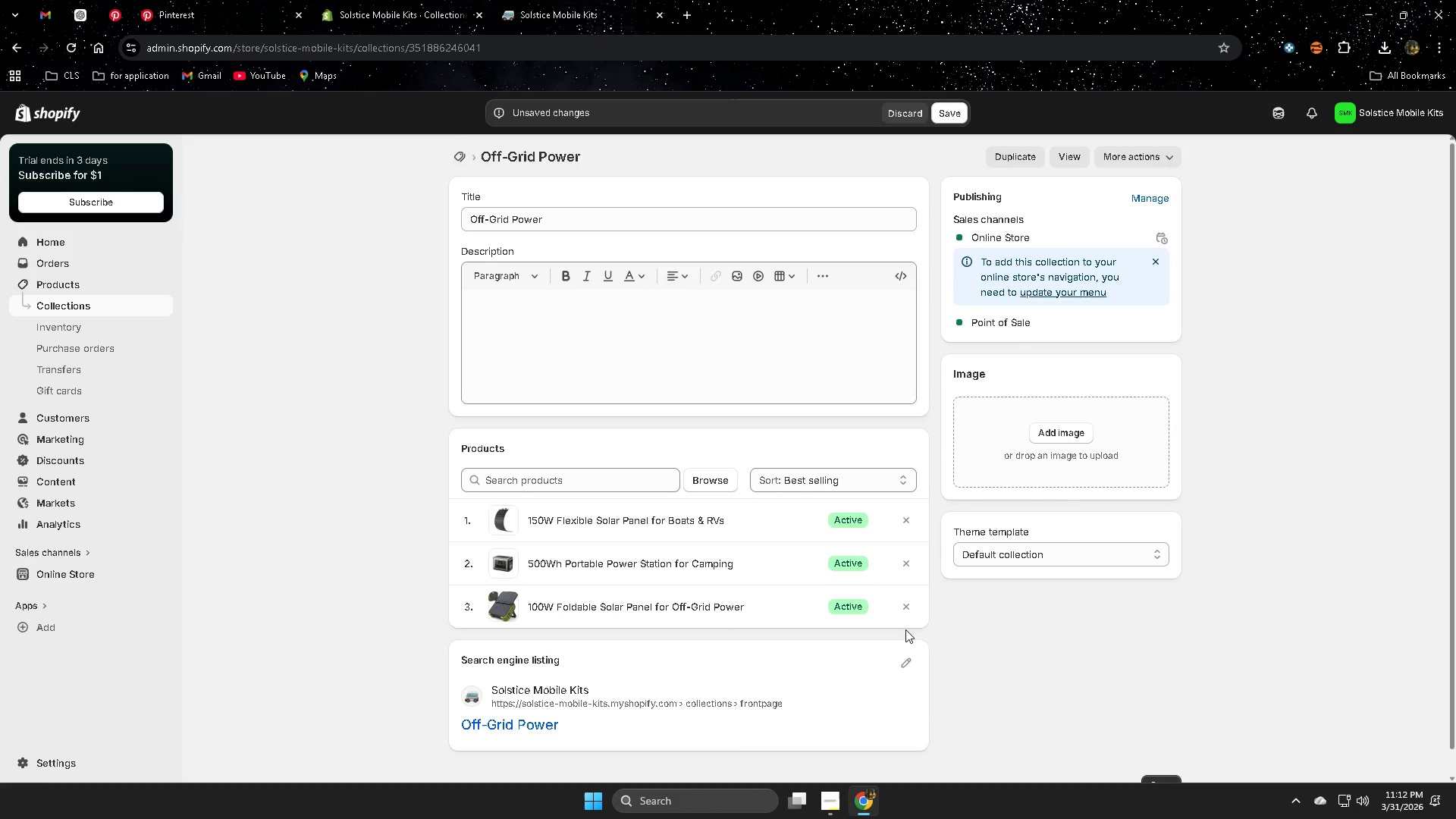 
scroll: coordinate [905, 629], scroll_direction: down, amount: 1.0
 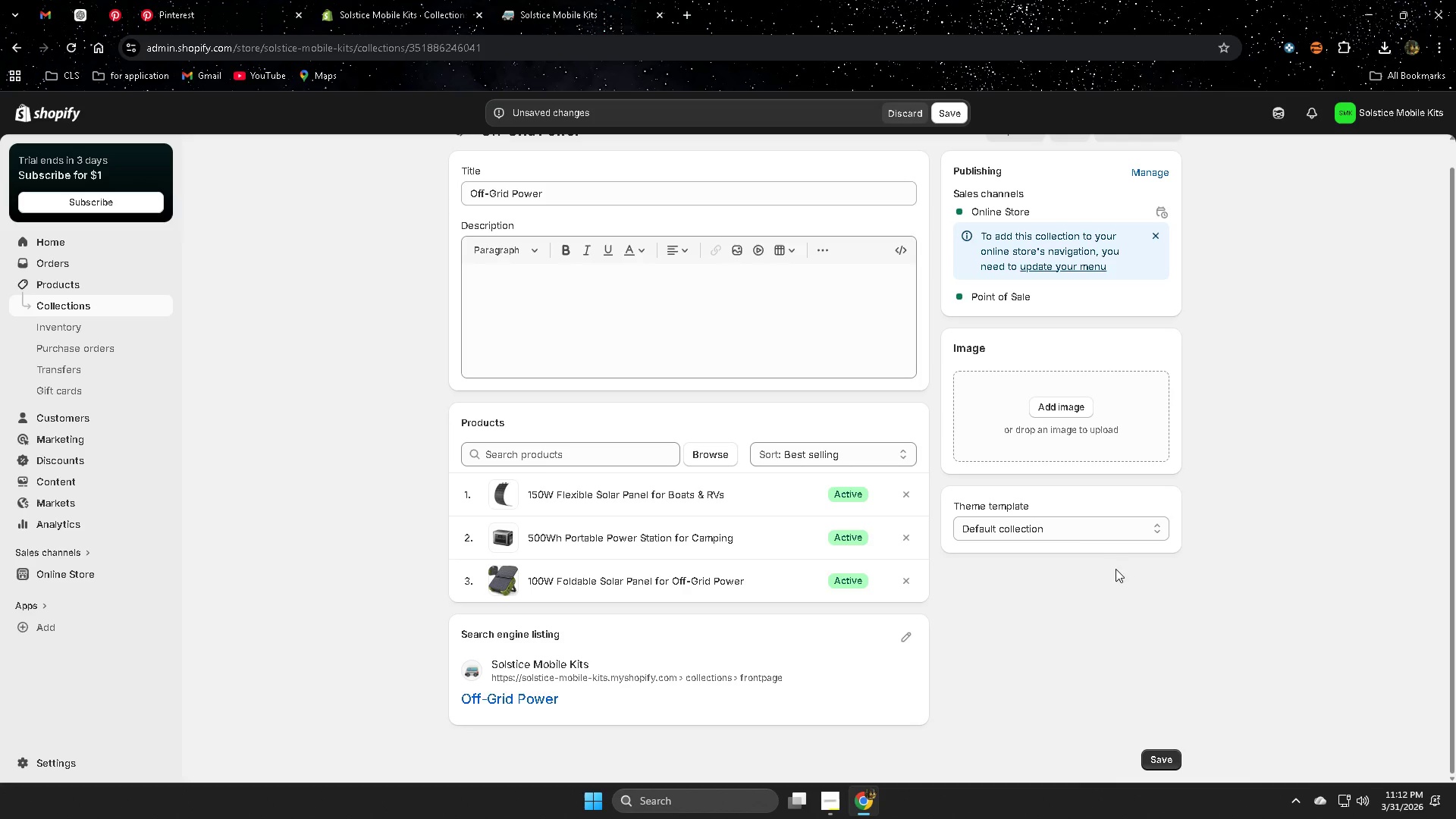 
left_click([1081, 534])
 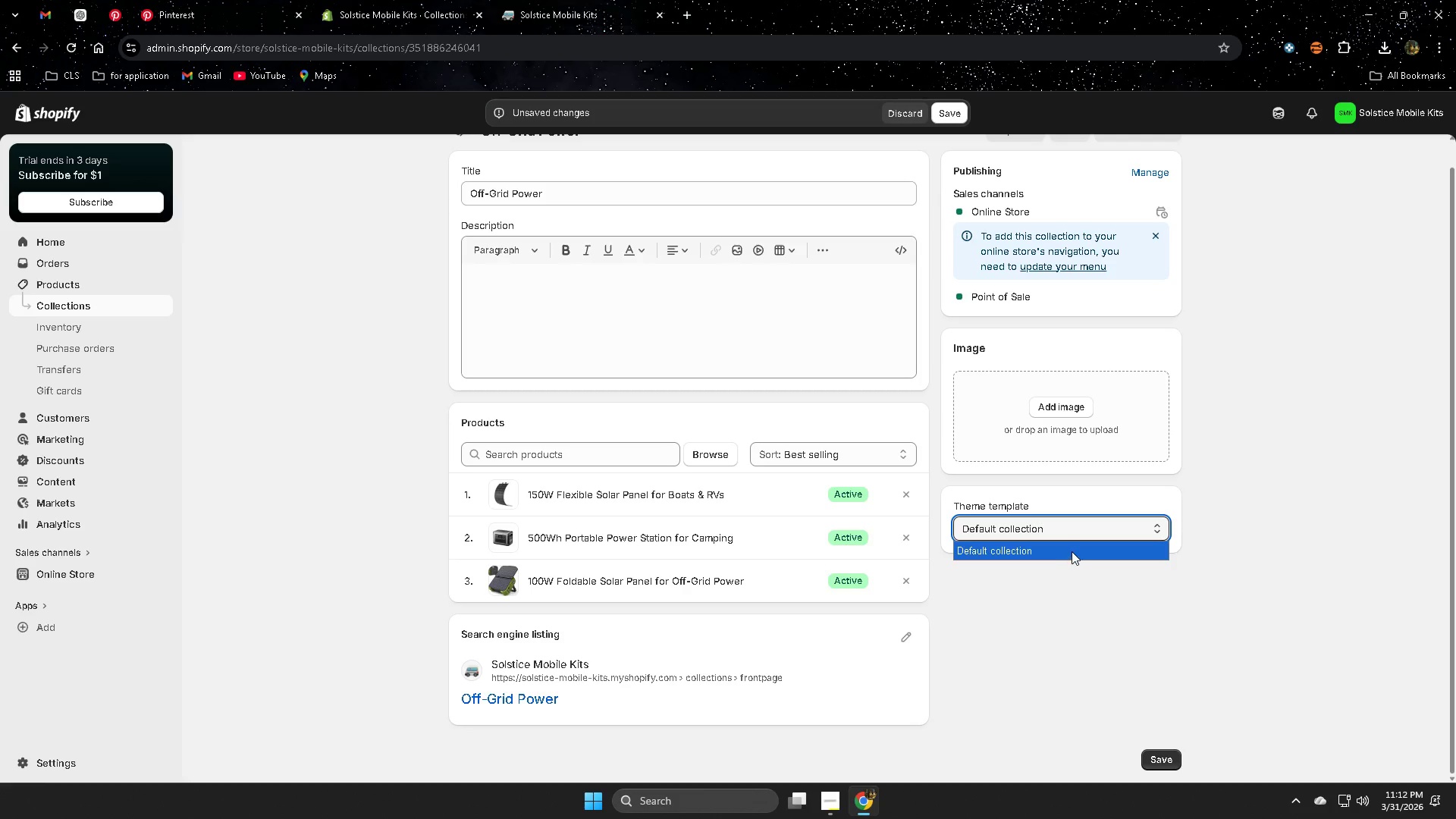 
left_click([1066, 552])
 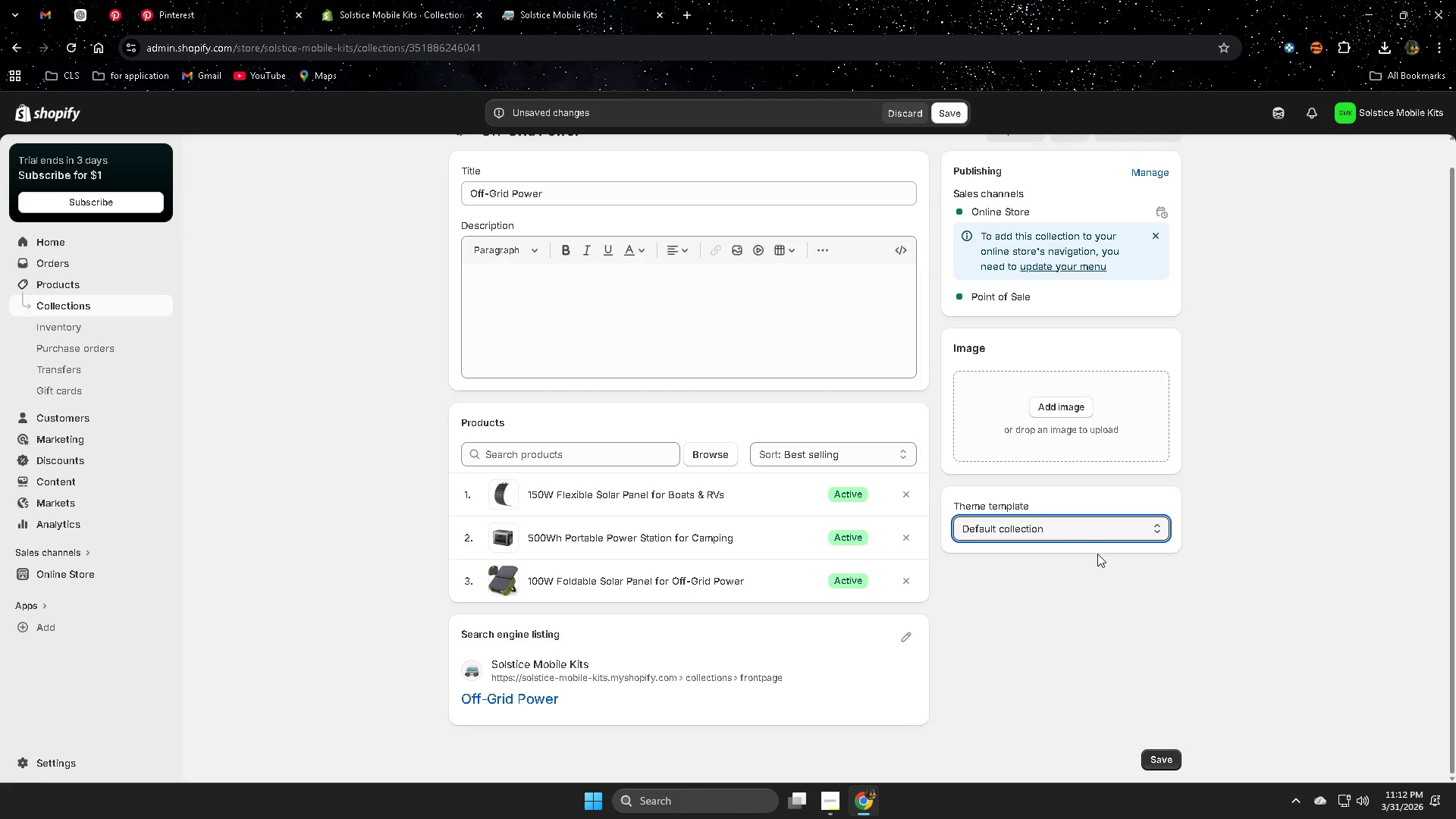 
scroll: coordinate [1097, 555], scroll_direction: down, amount: 3.0
 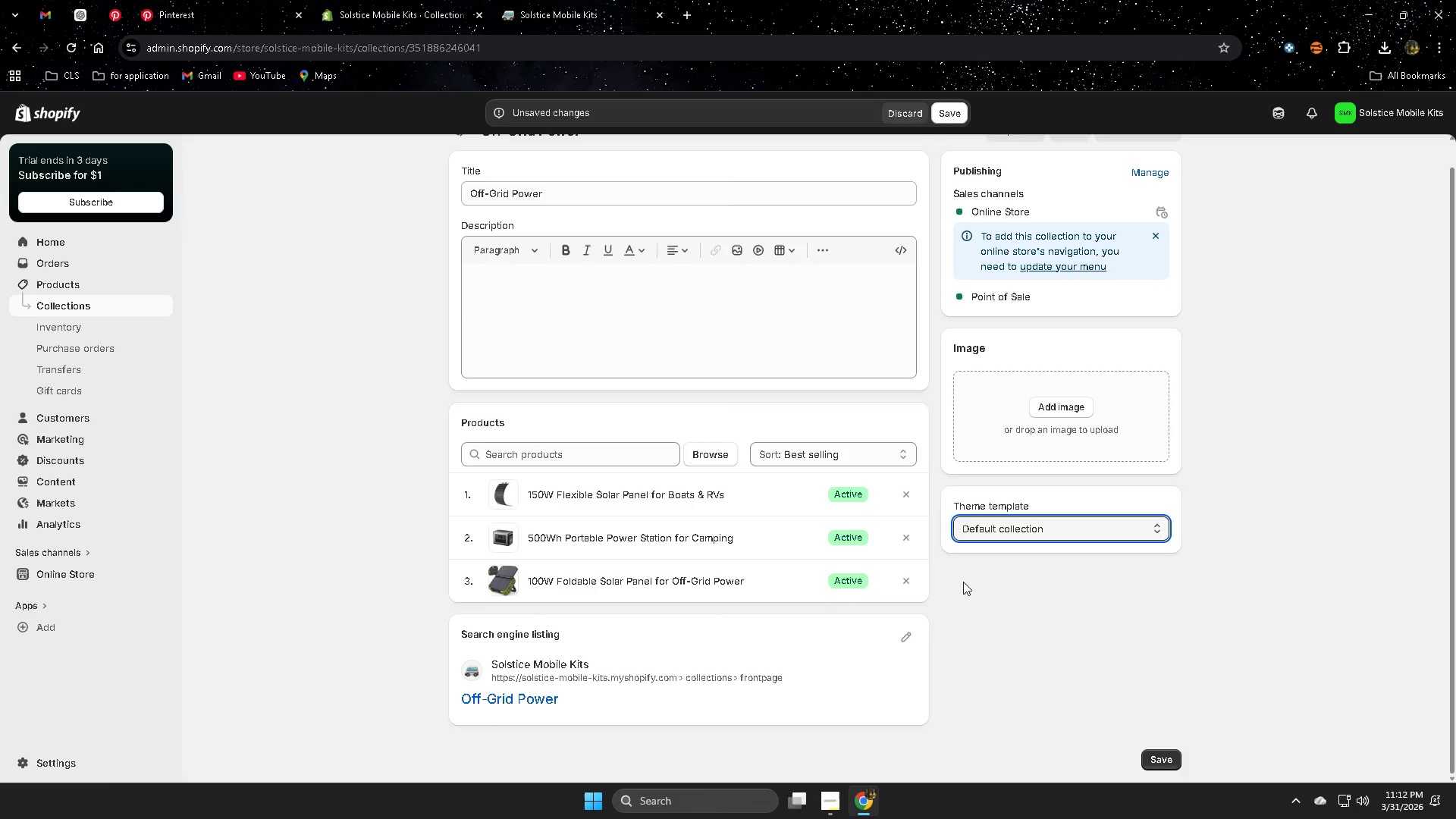 
scroll: coordinate [974, 568], scroll_direction: up, amount: 4.0
 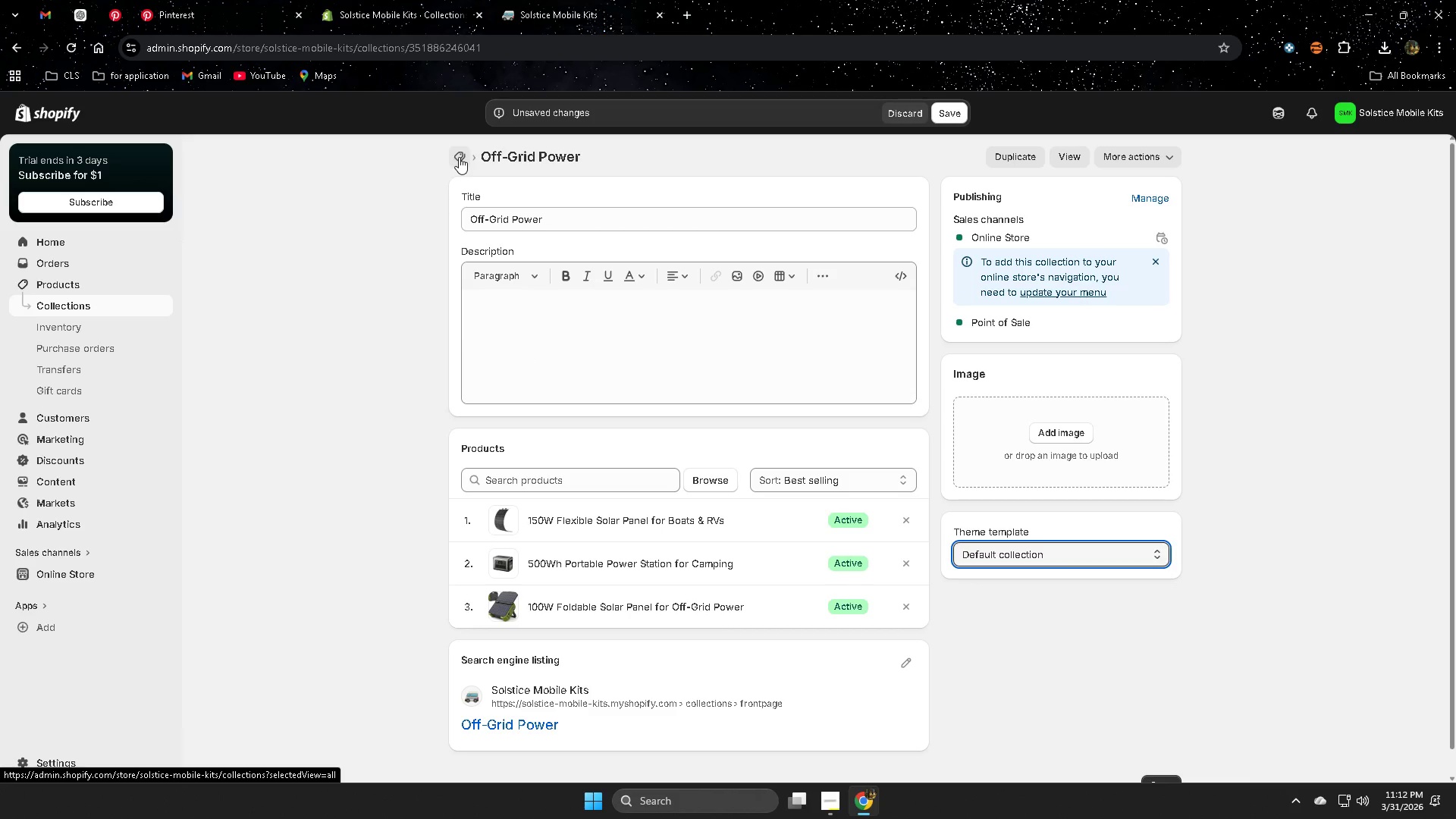 
left_click([459, 157])
 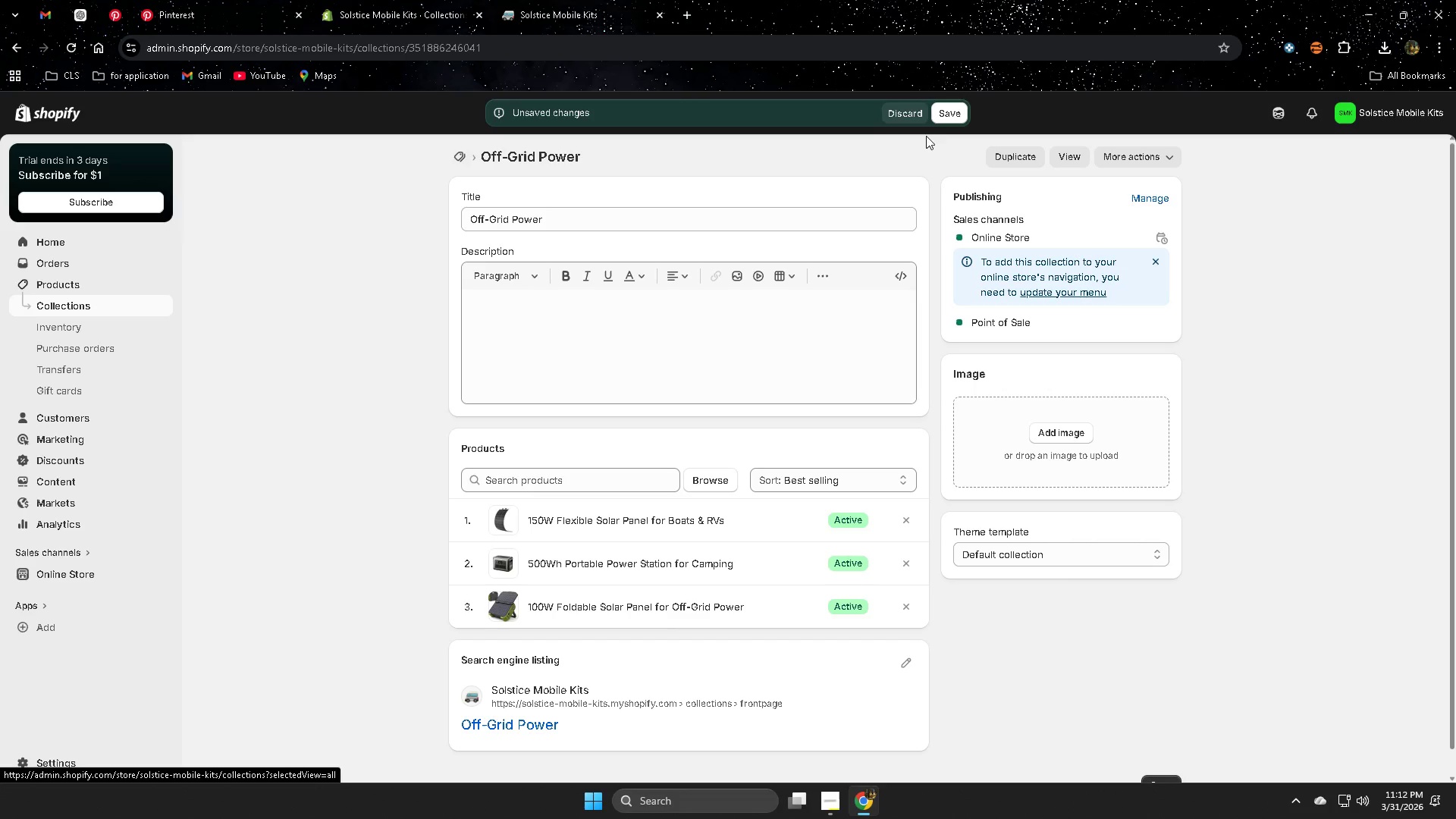 
left_click([952, 118])
 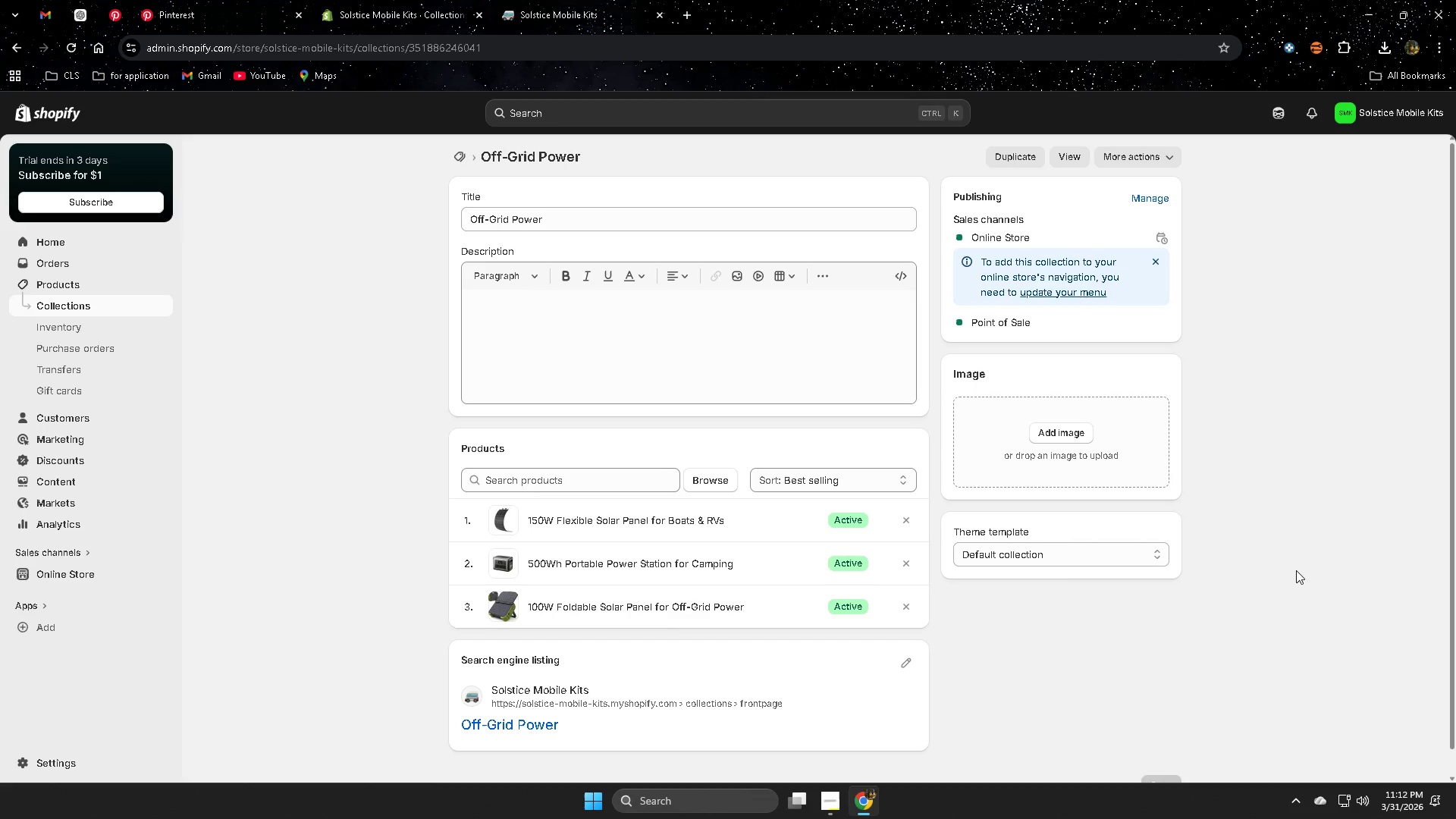 
wait(5.28)
 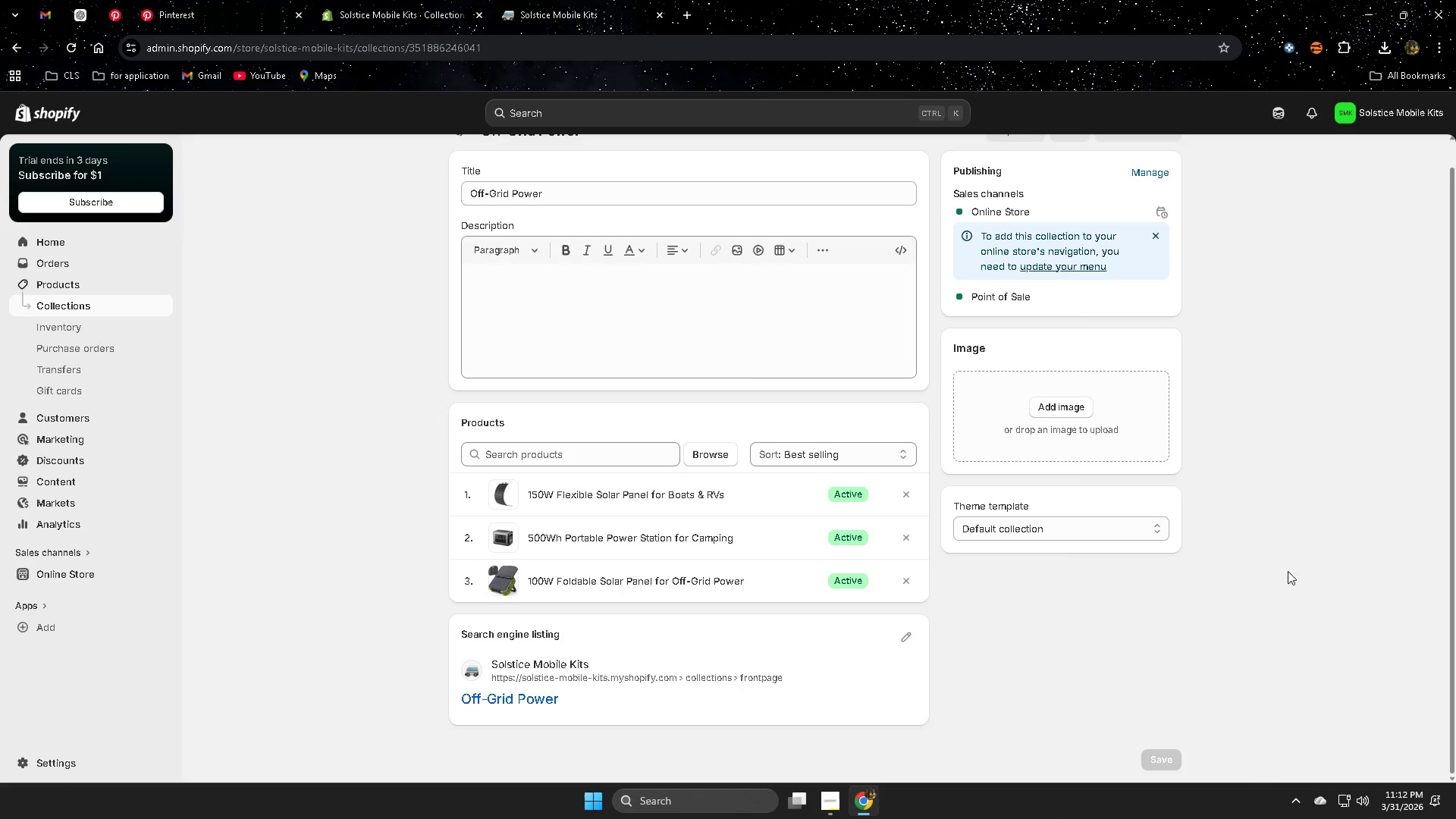 
left_click([1089, 527])
 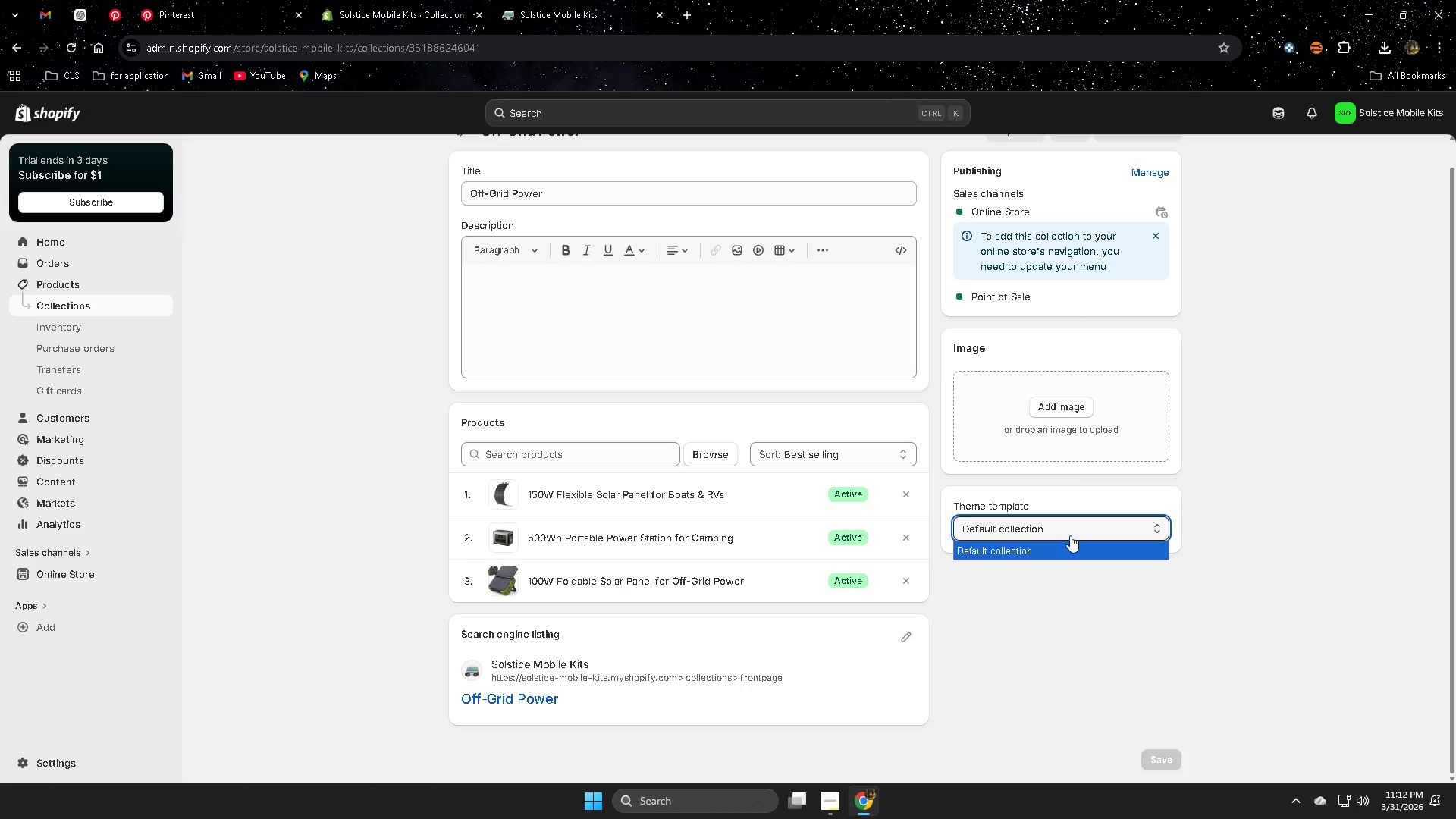 
left_click([1066, 535])